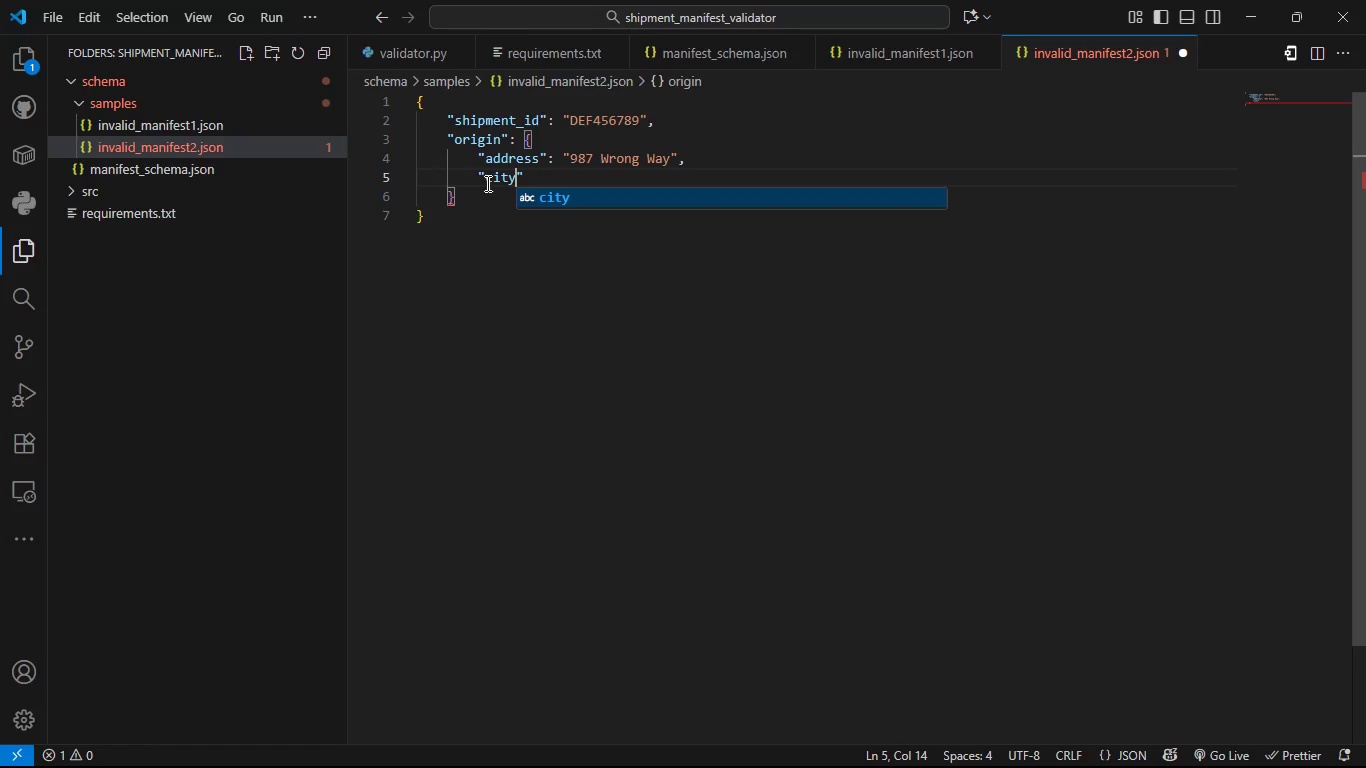 
key(ArrowRight)
 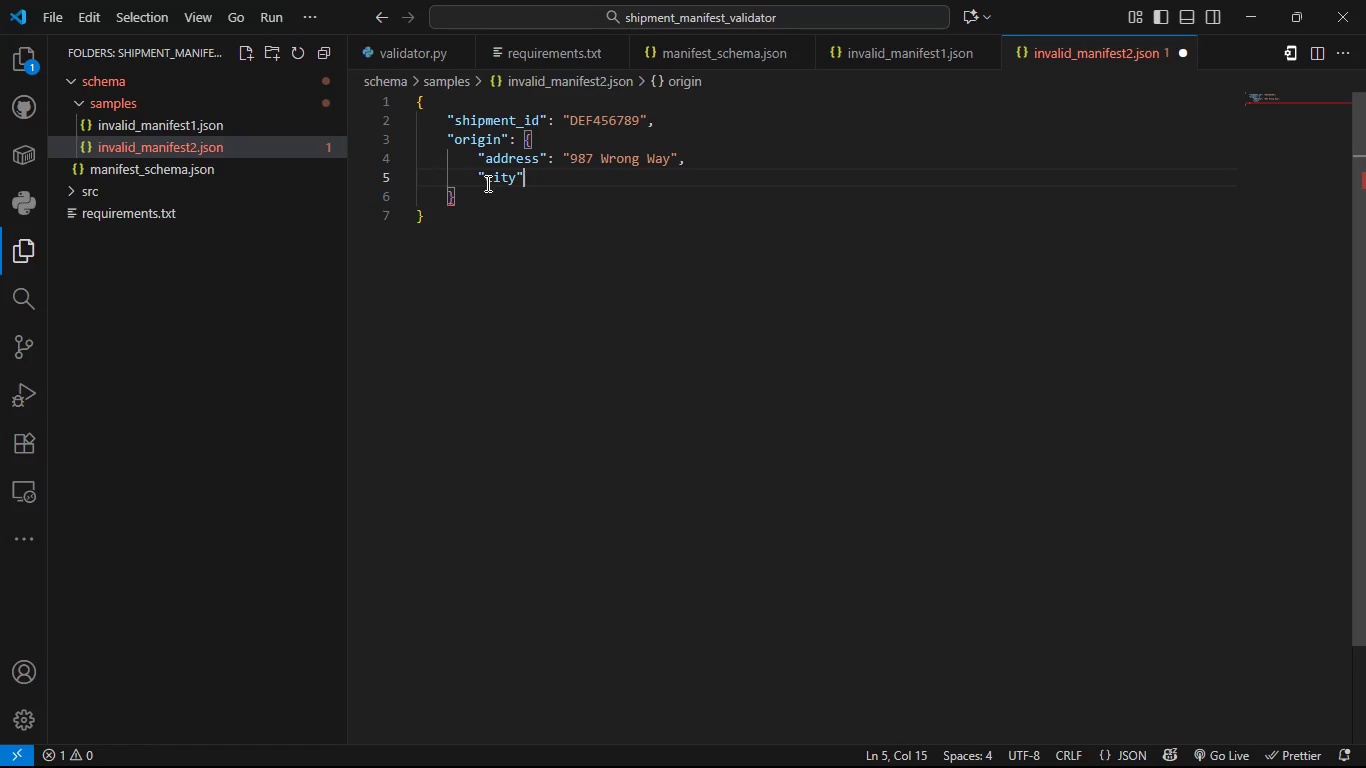 
type(: "Seattle)
 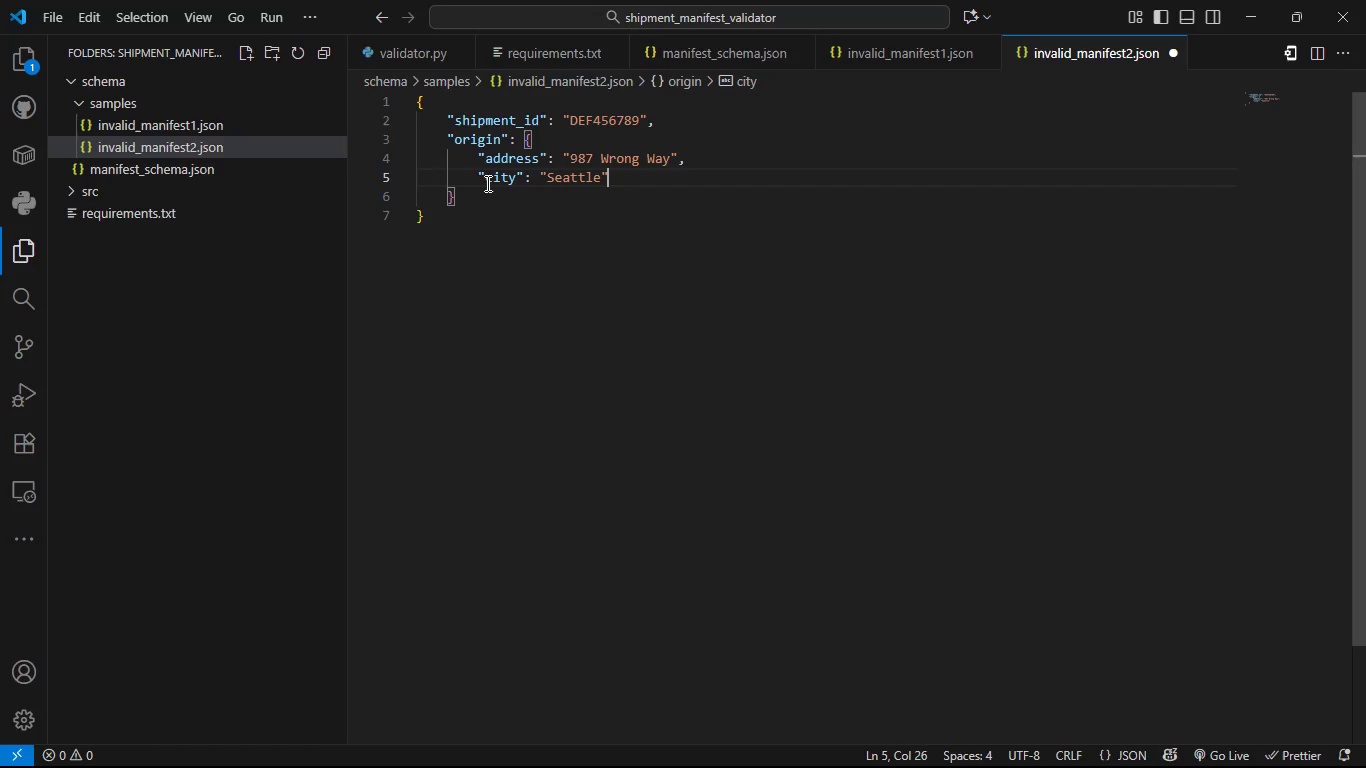 
 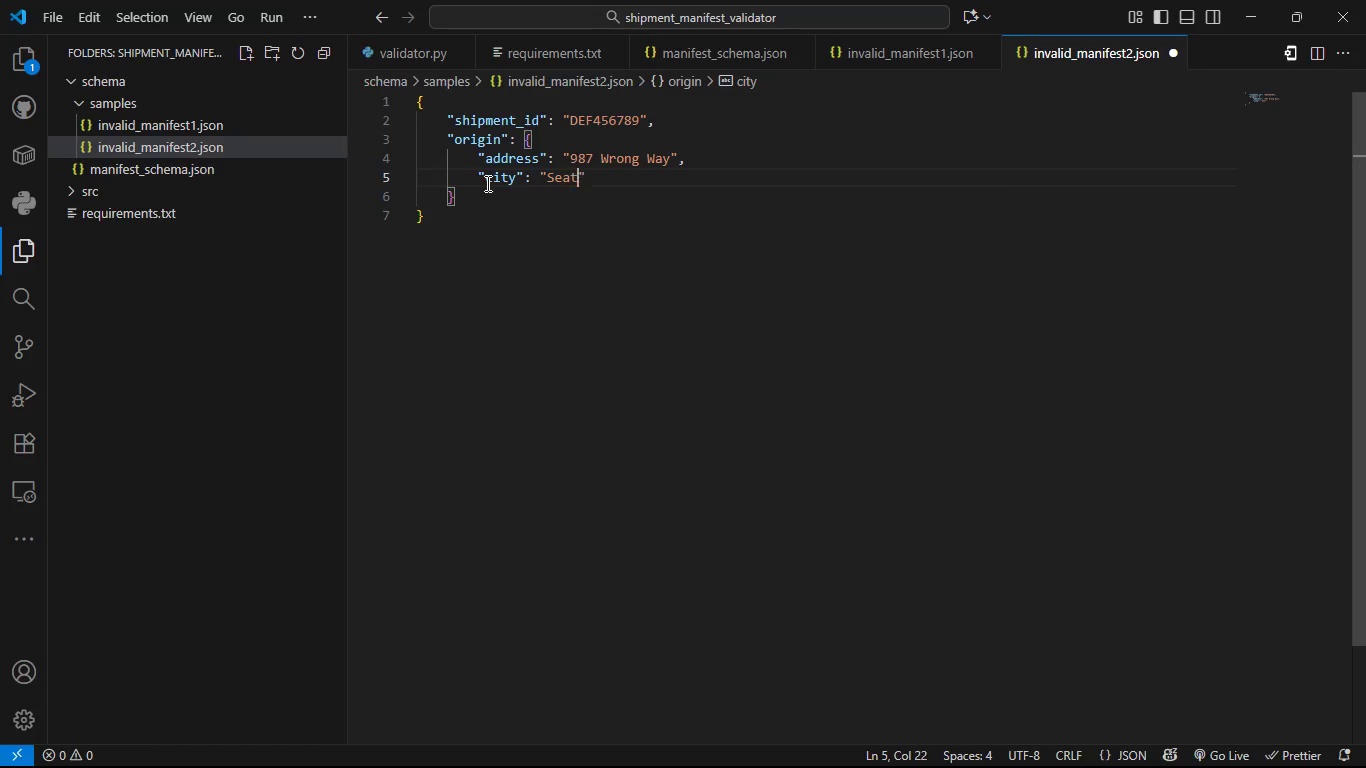 
key(ArrowRight)
 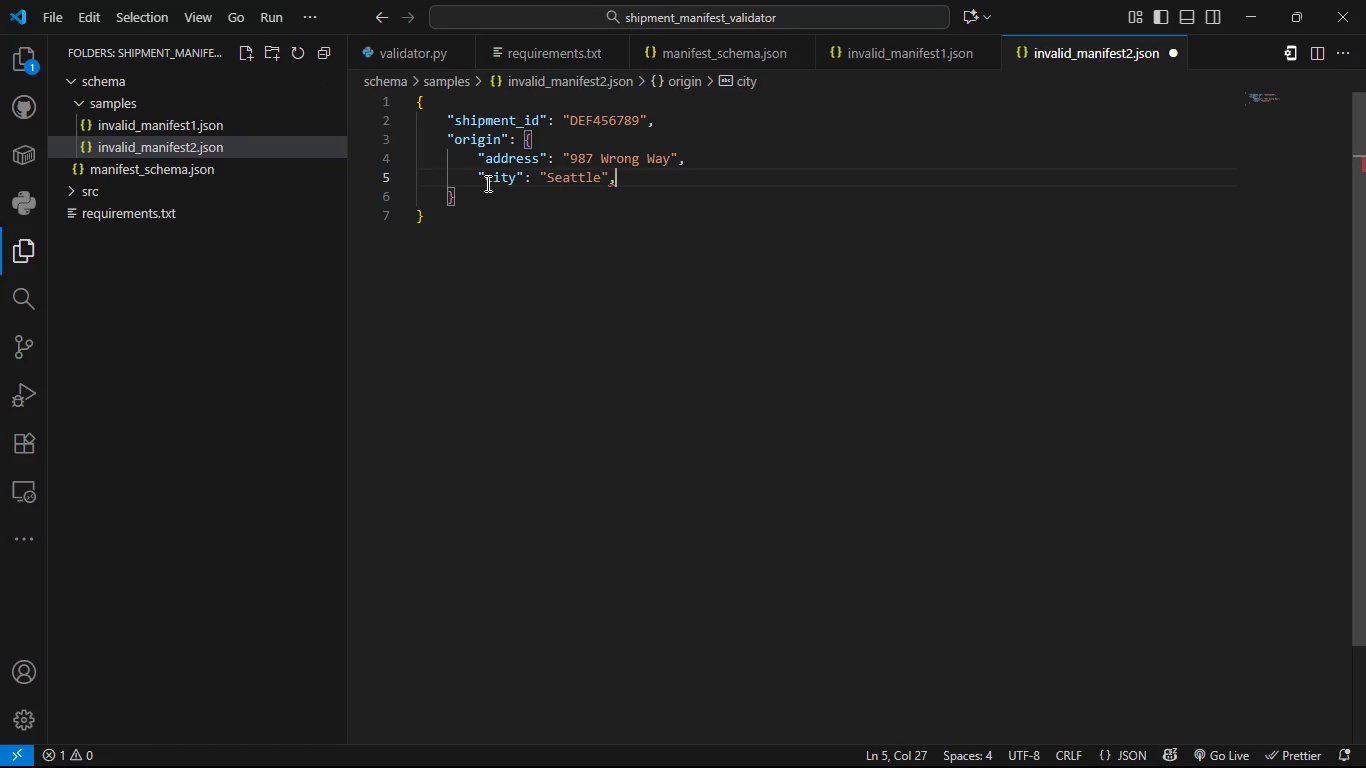 
key(Comma)
 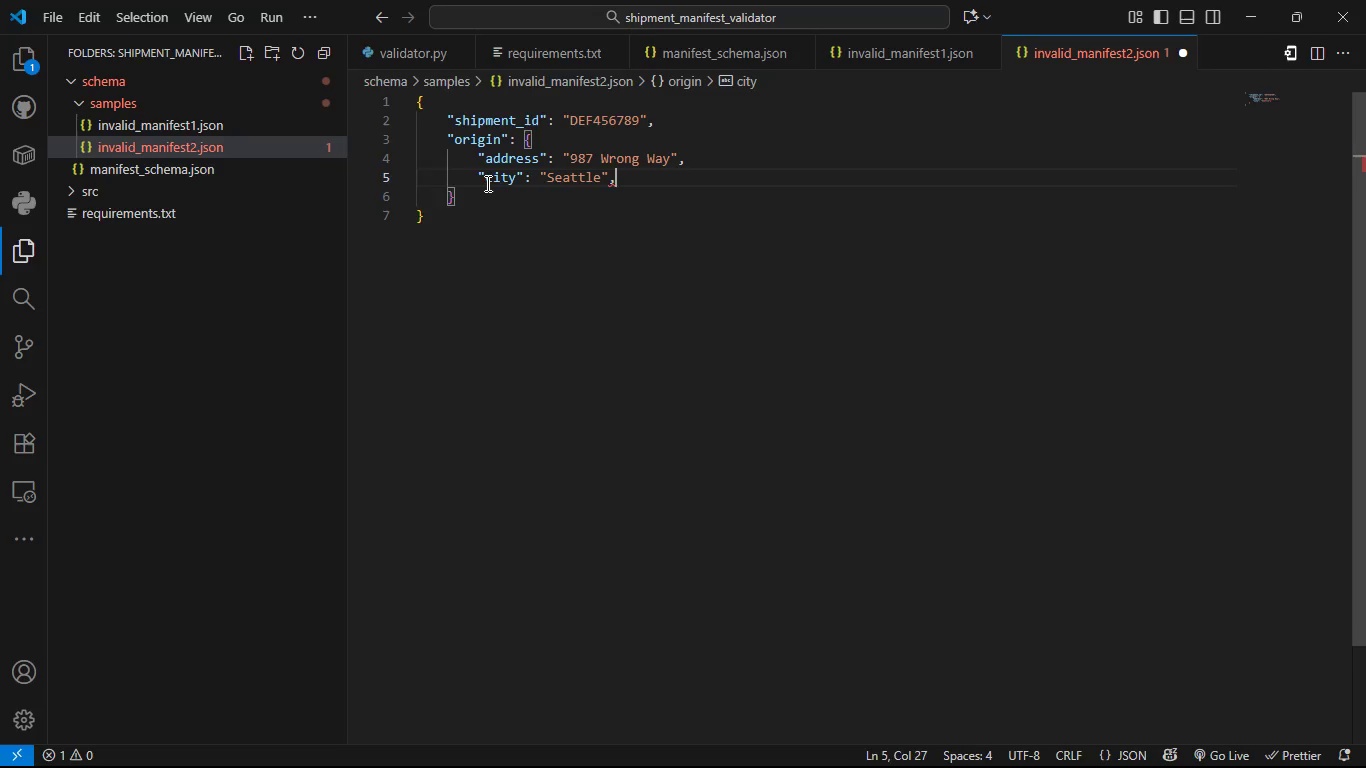 
key(Enter)
 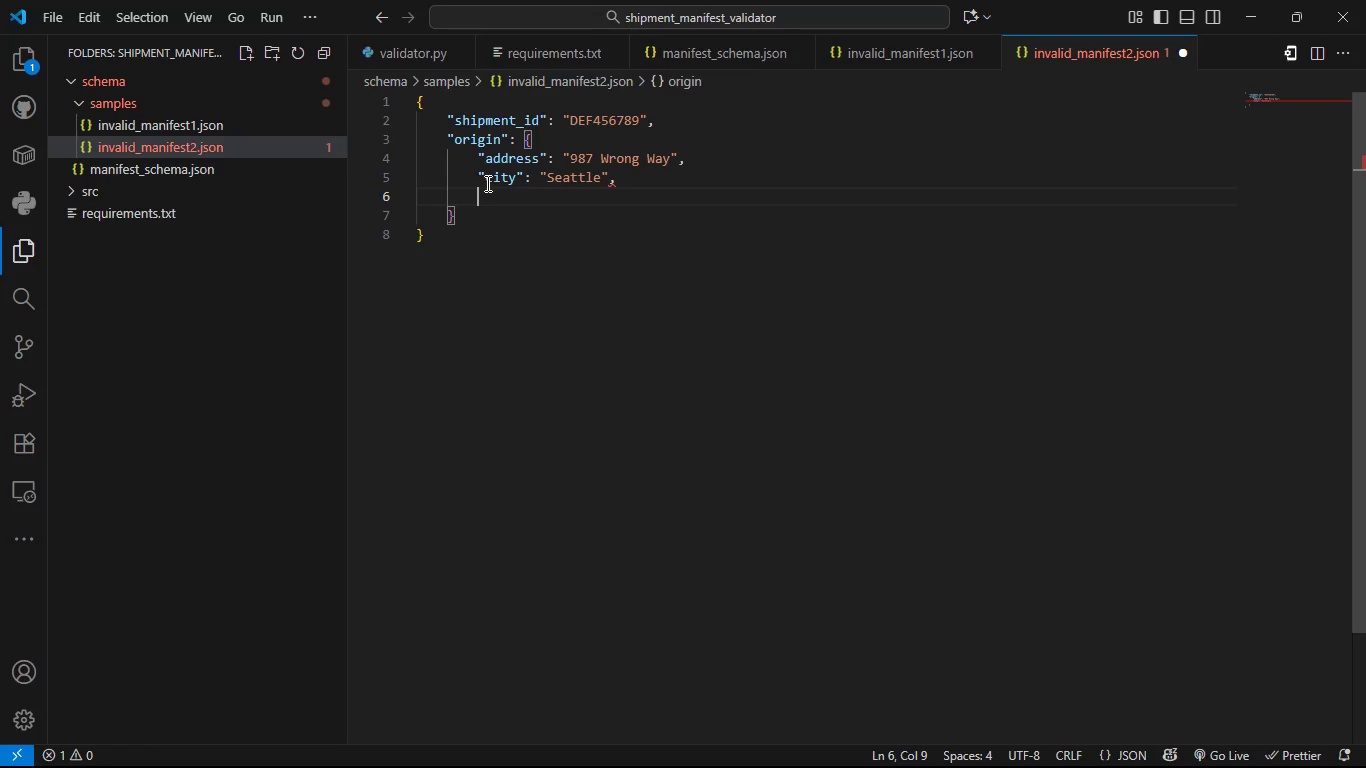 
type("country)
 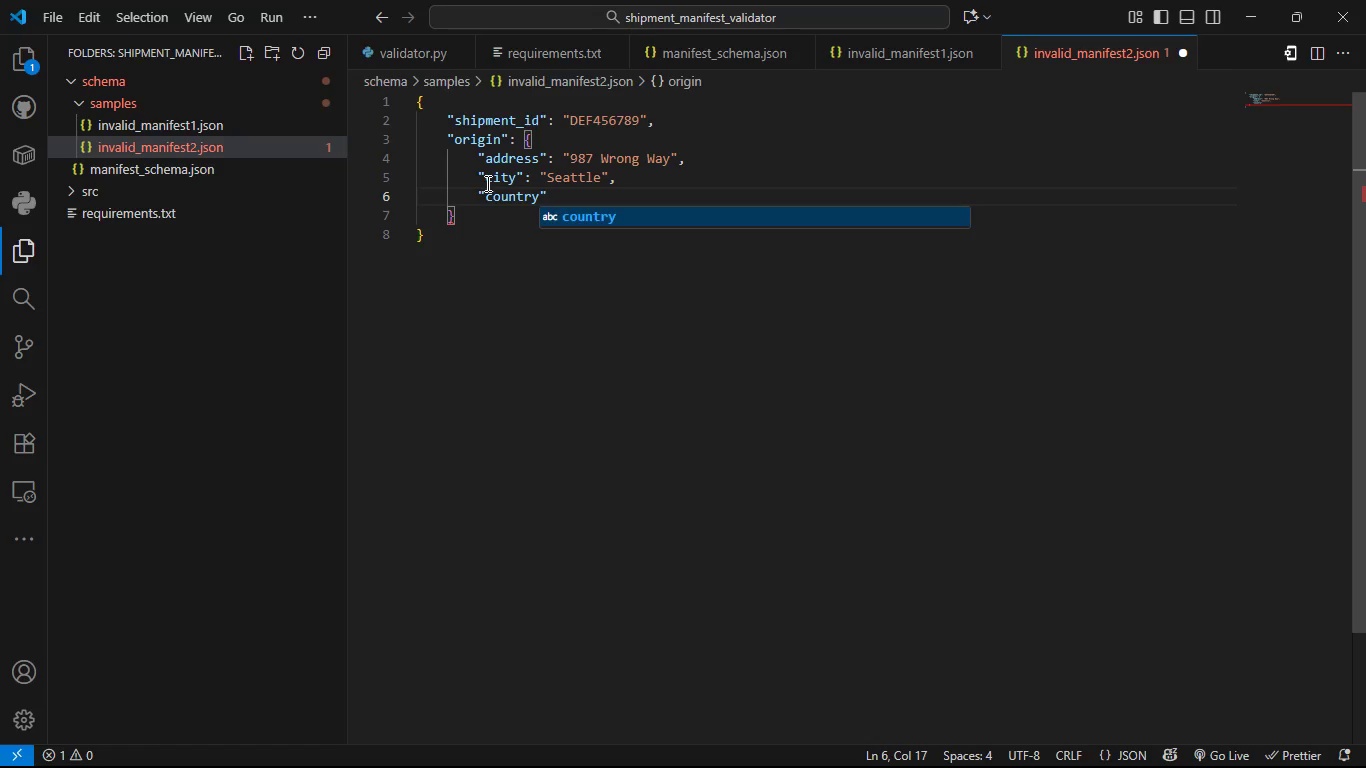 
key(ArrowRight)
 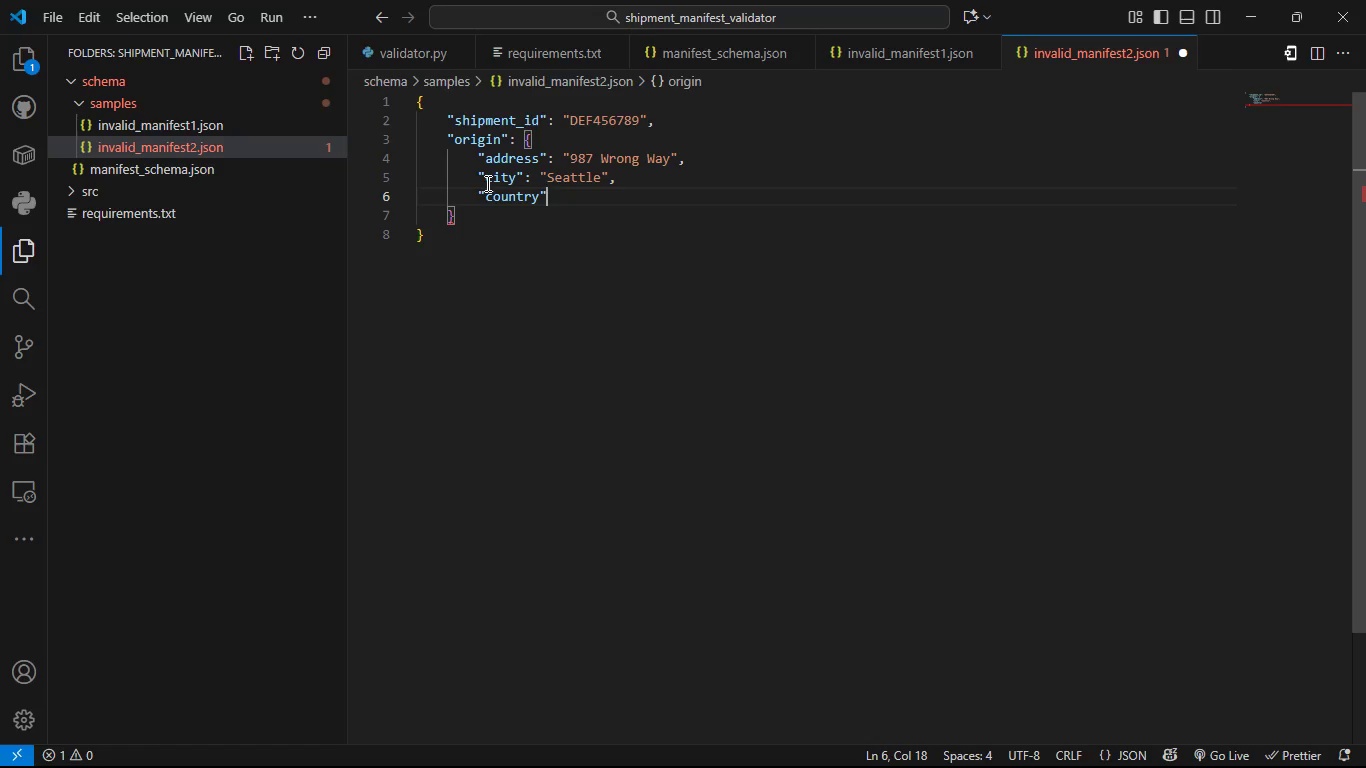 
key(Shift+ShiftLeft)
 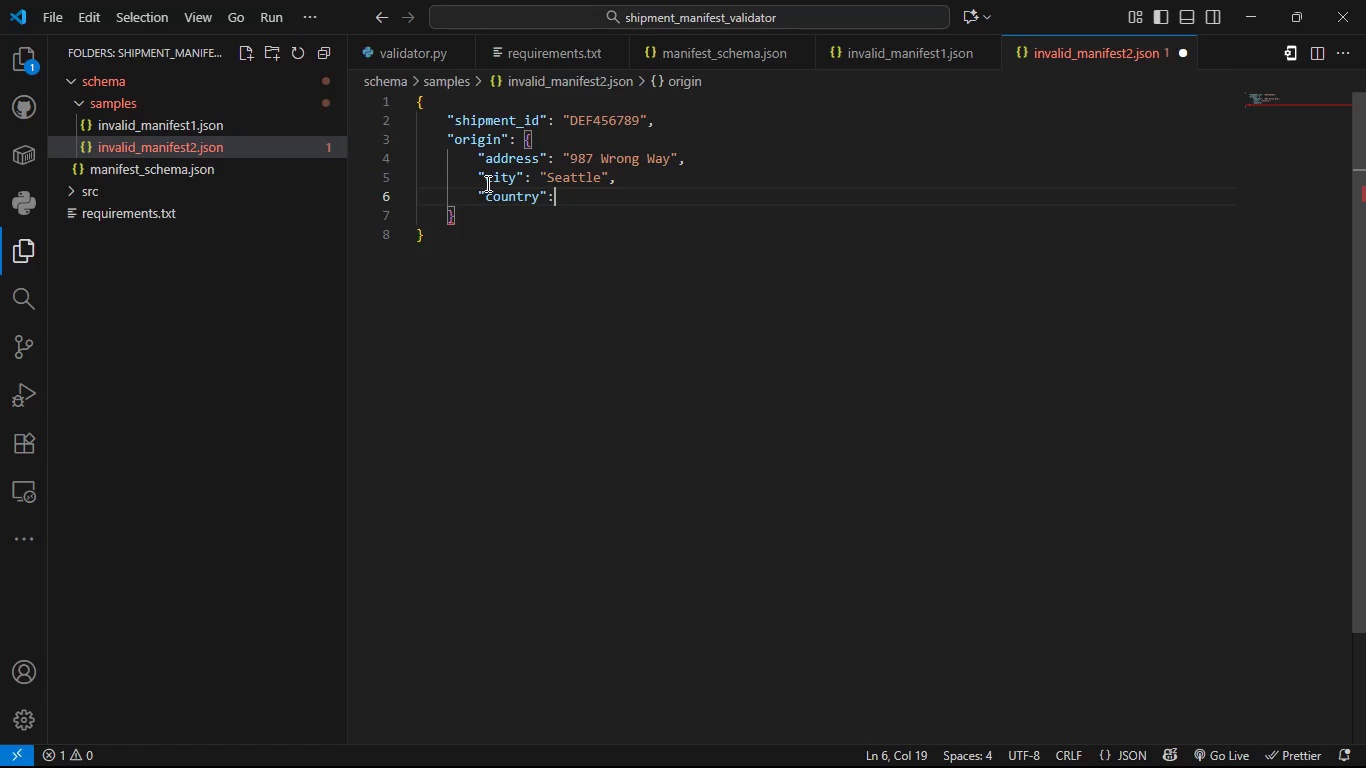 
key(Shift+Semicolon)
 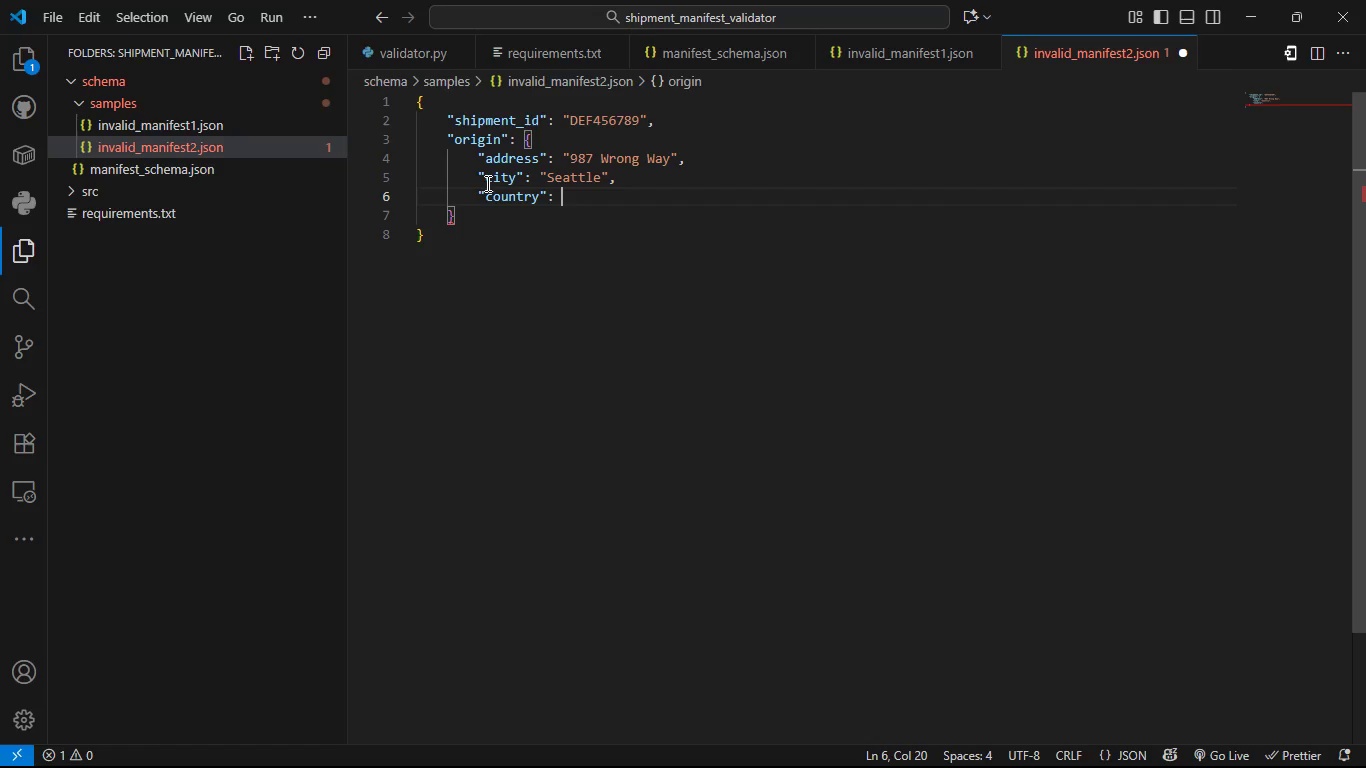 
key(Space)
 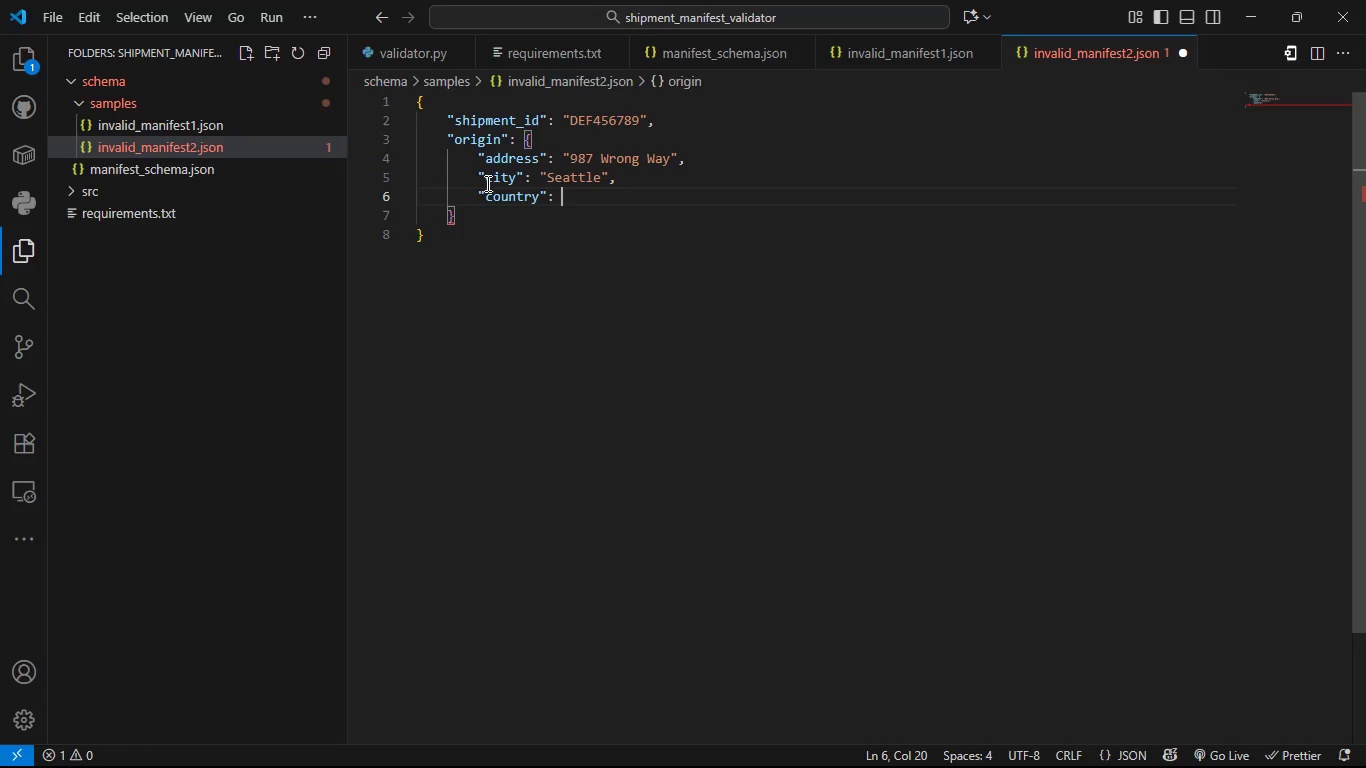 
key(Shift+Quote)
 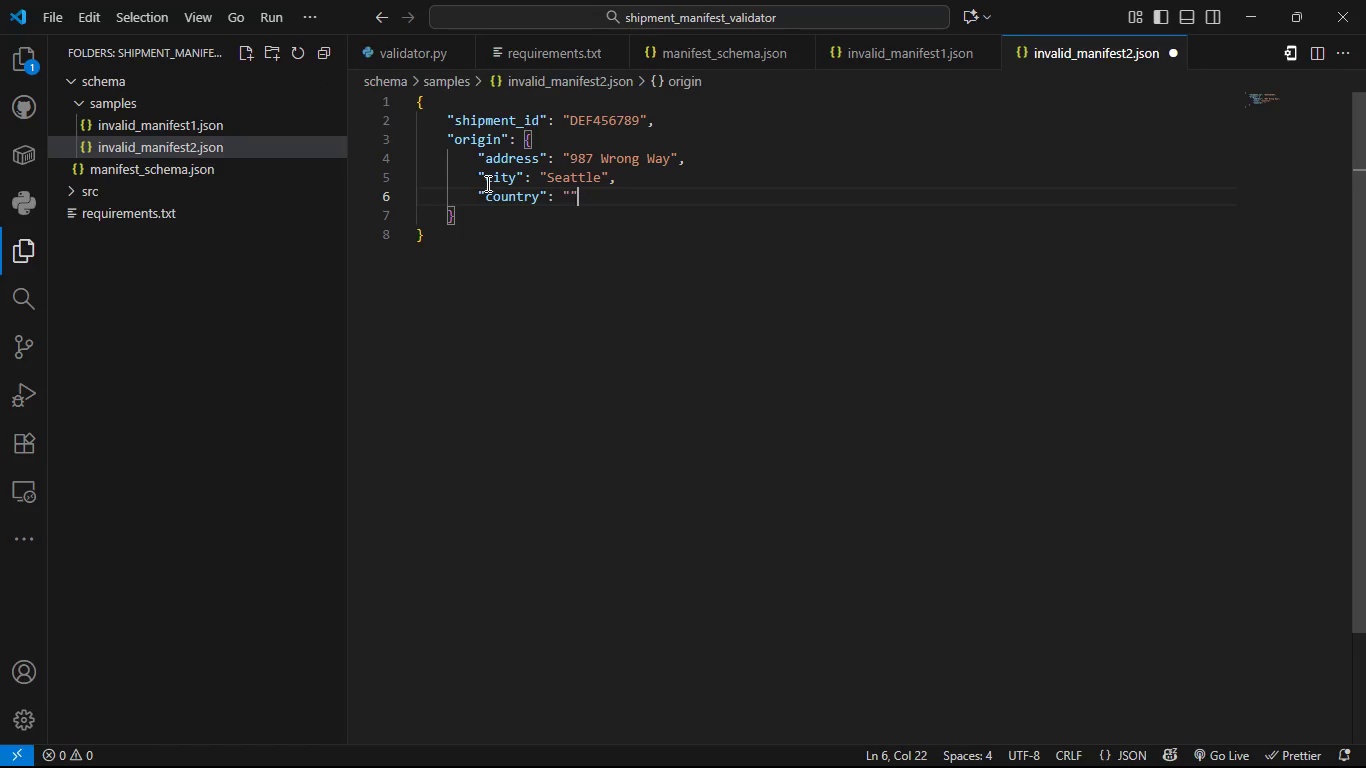 
key(Shift+Quote)
 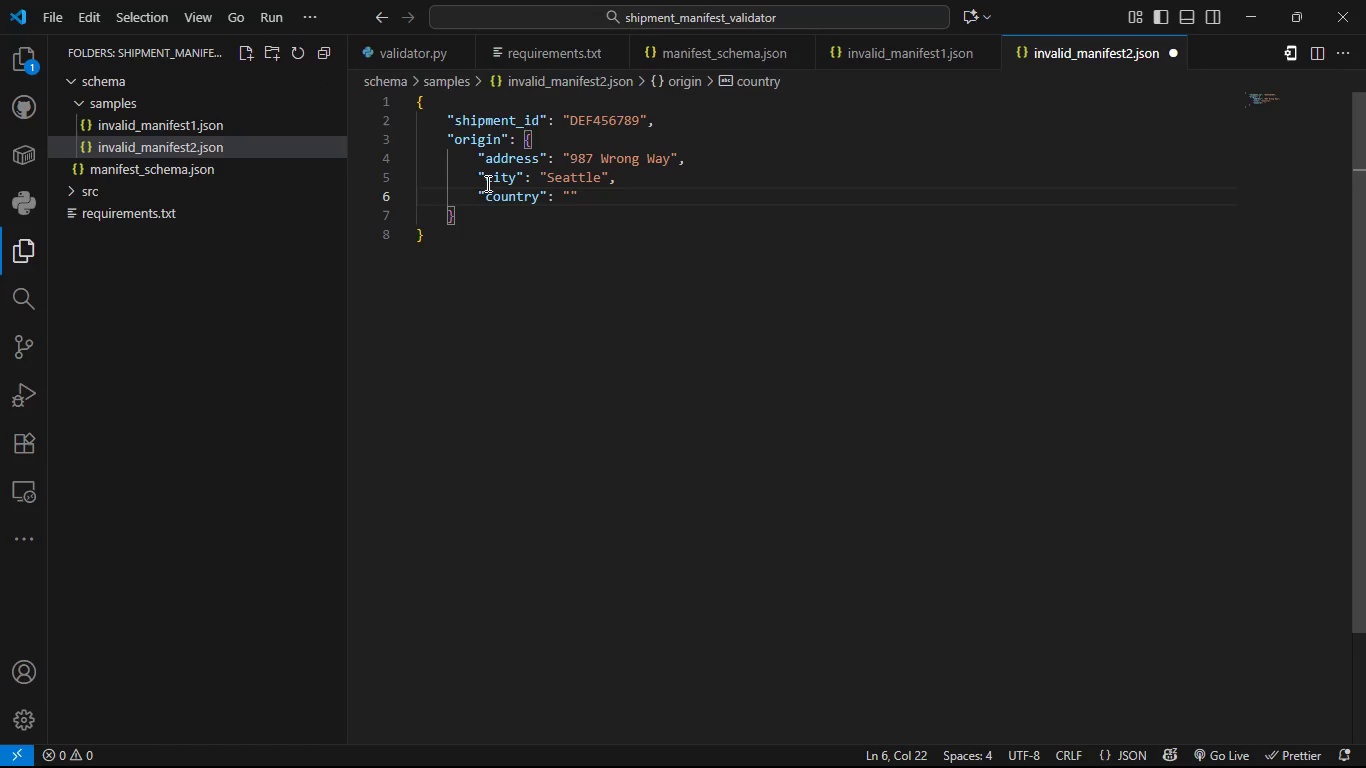 
key(ArrowLeft)
 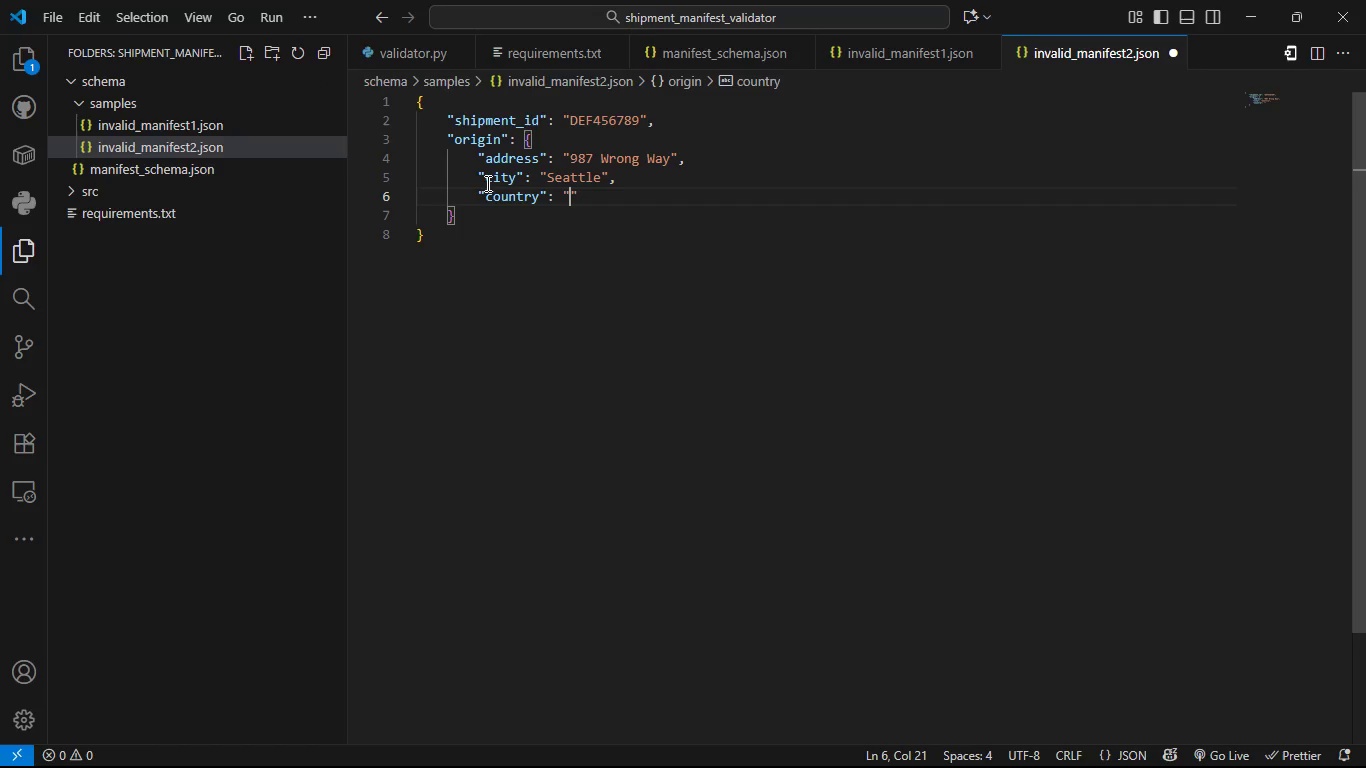 
type(USE)
 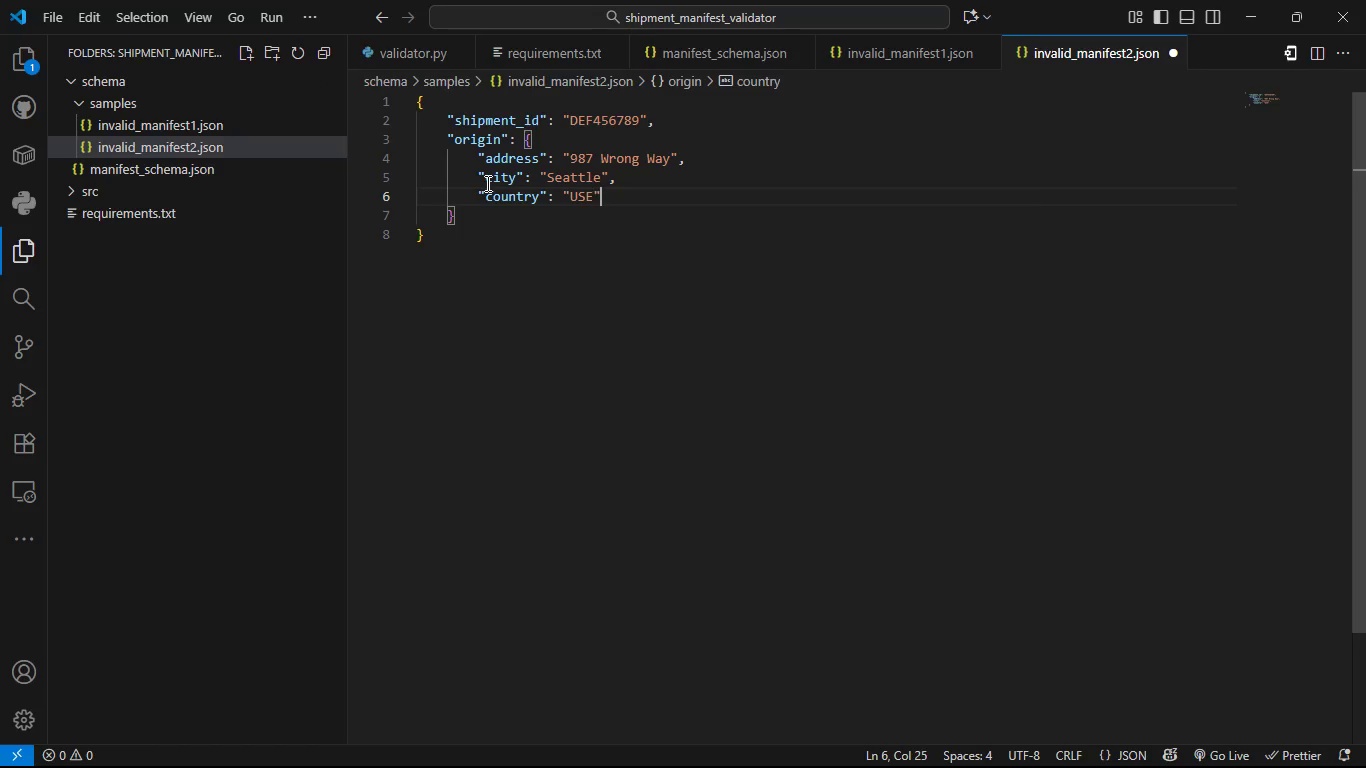 
key(ArrowRight)
 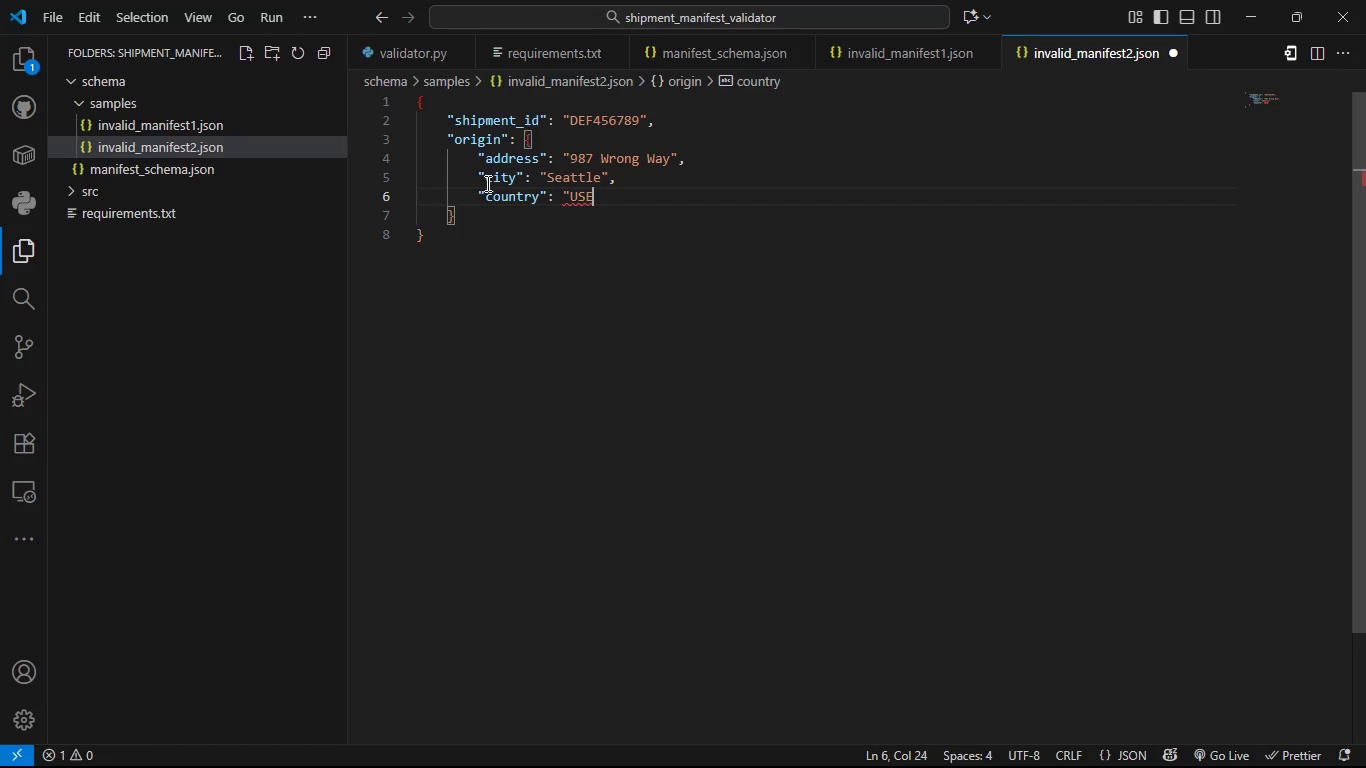 
key(Backspace)
 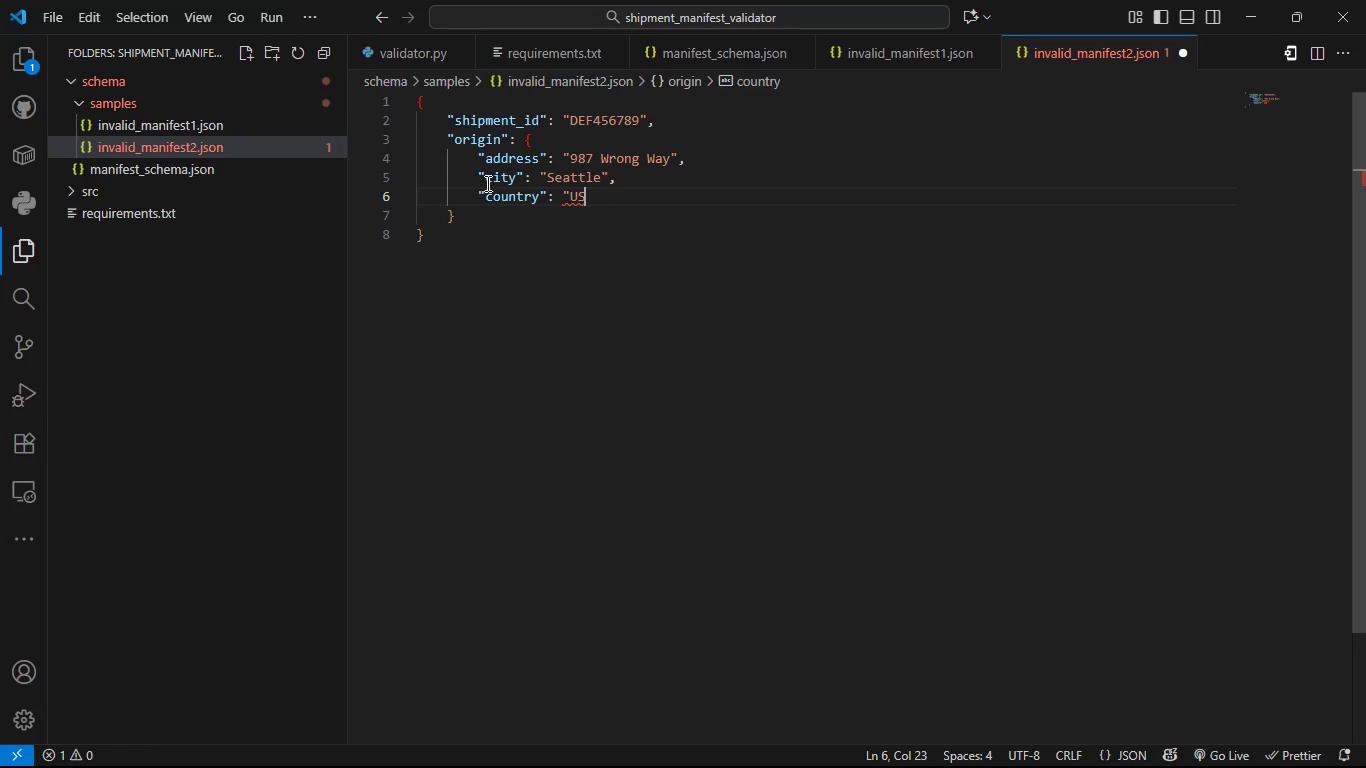 
key(Backspace)
 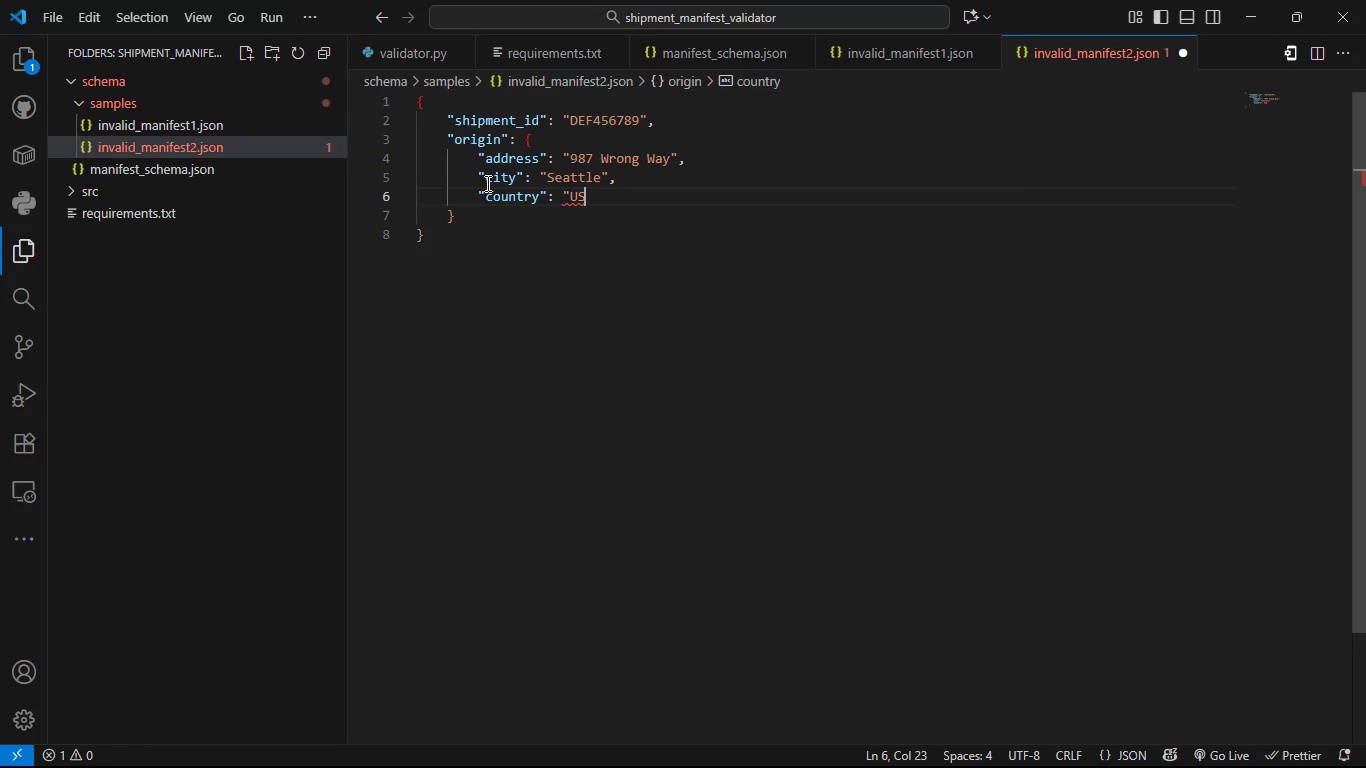 
key(Shift+A)
 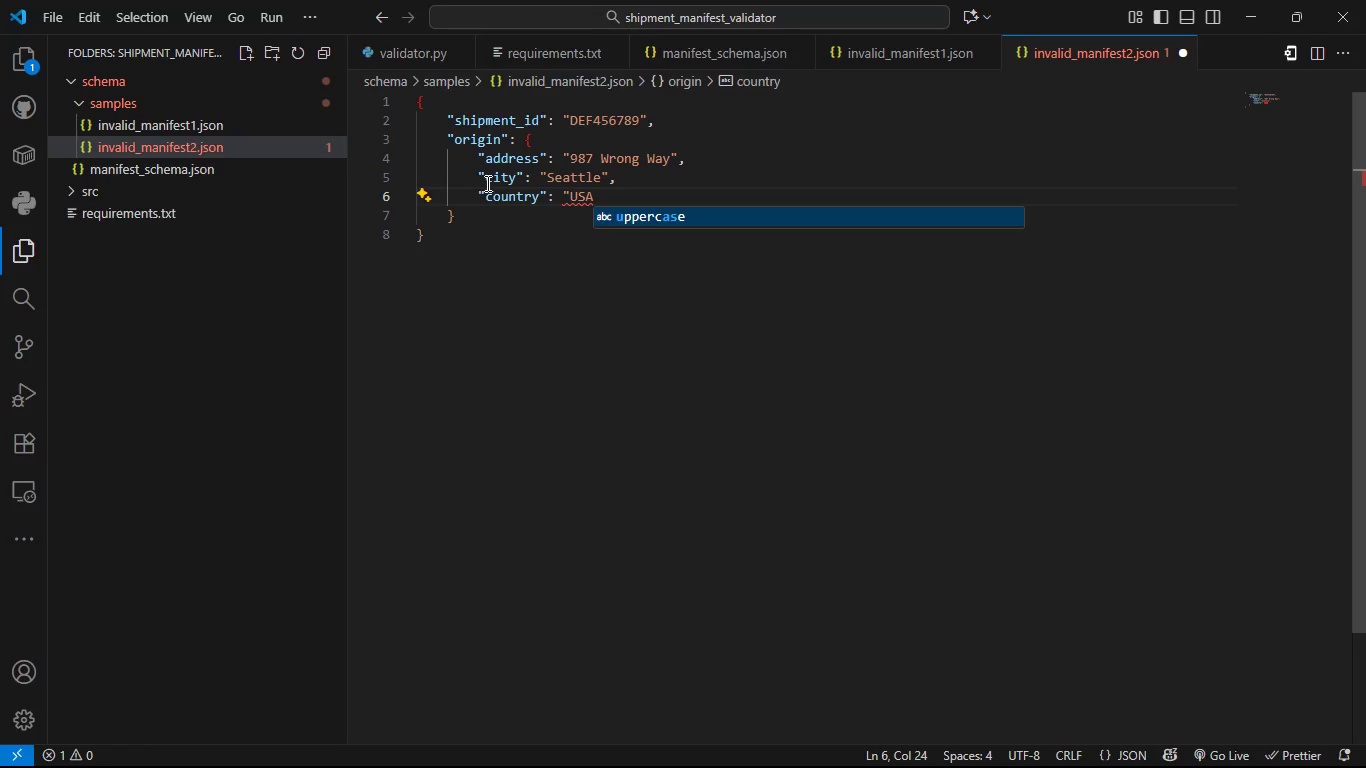 
key(Shift+Quote)
 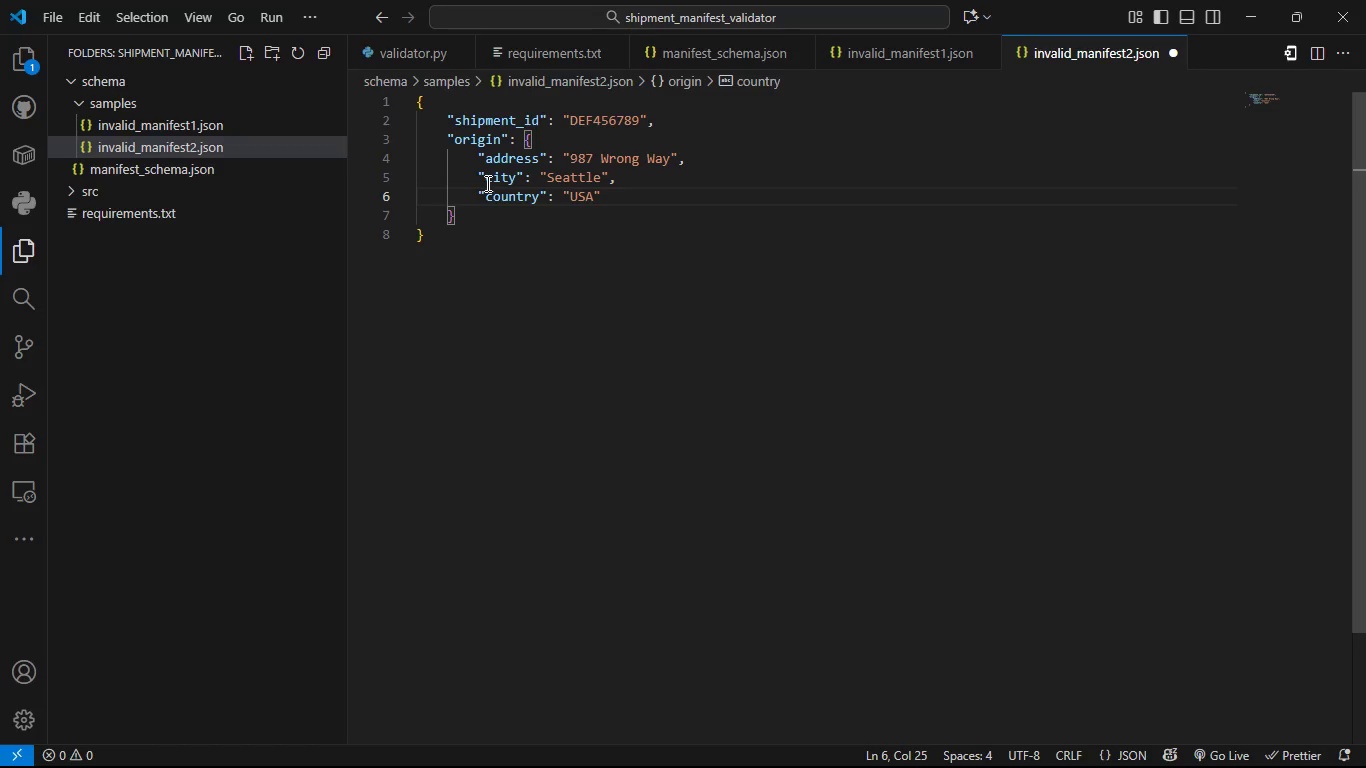 
key(Comma)
 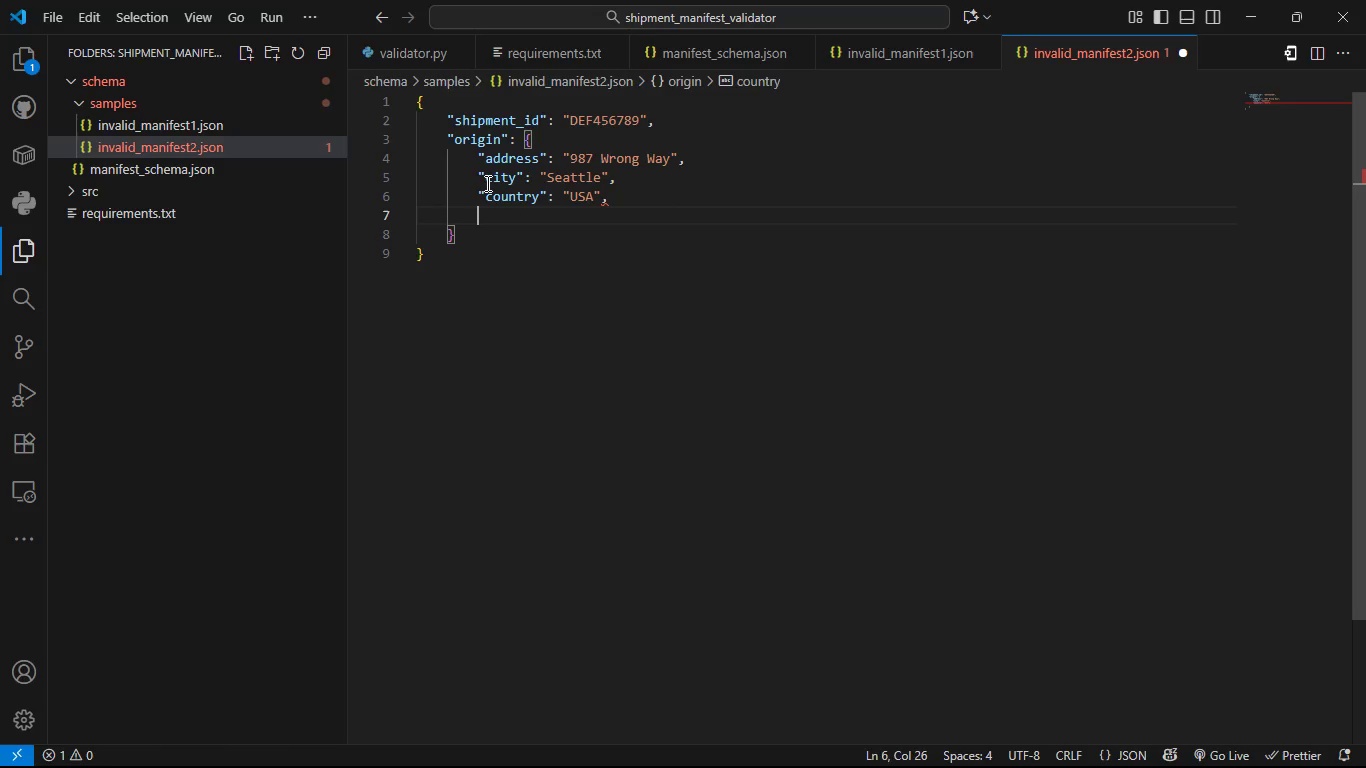 
key(Enter)
 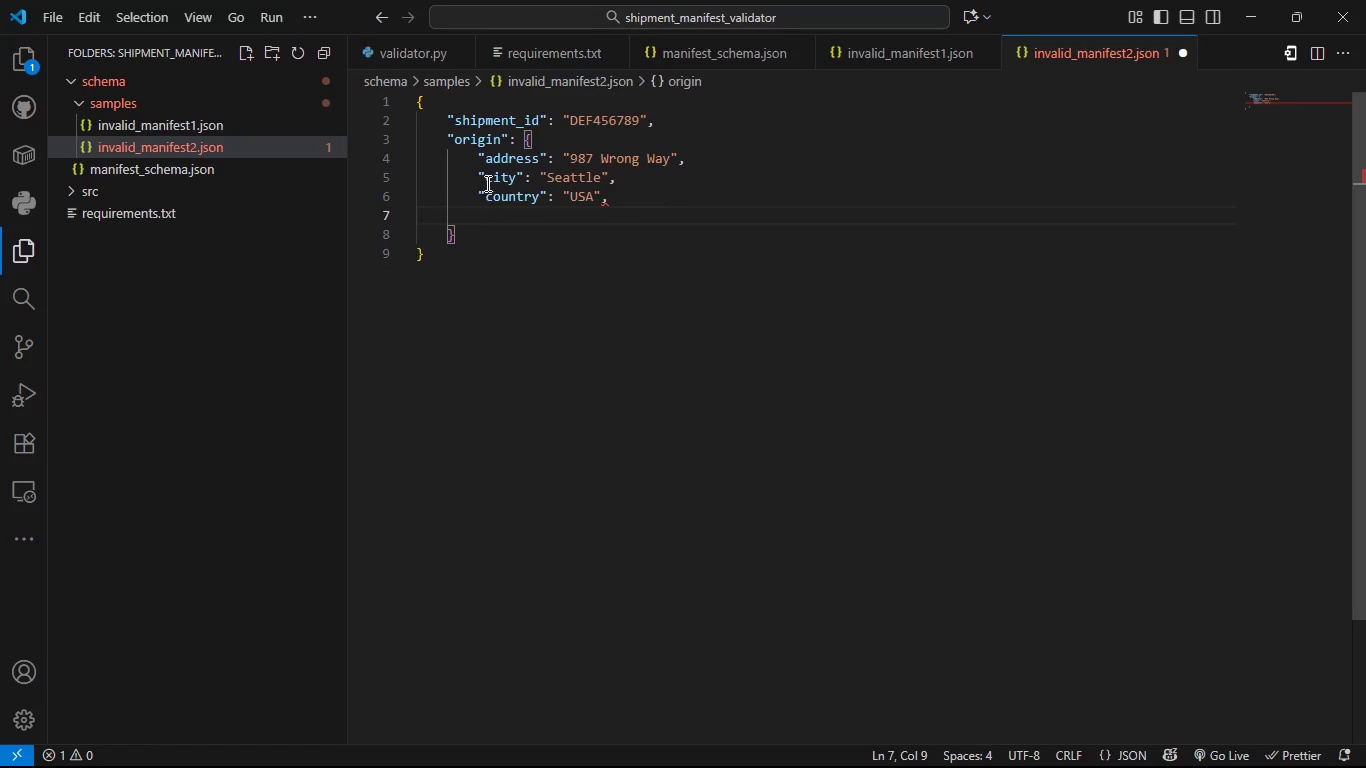 
type("pso)
 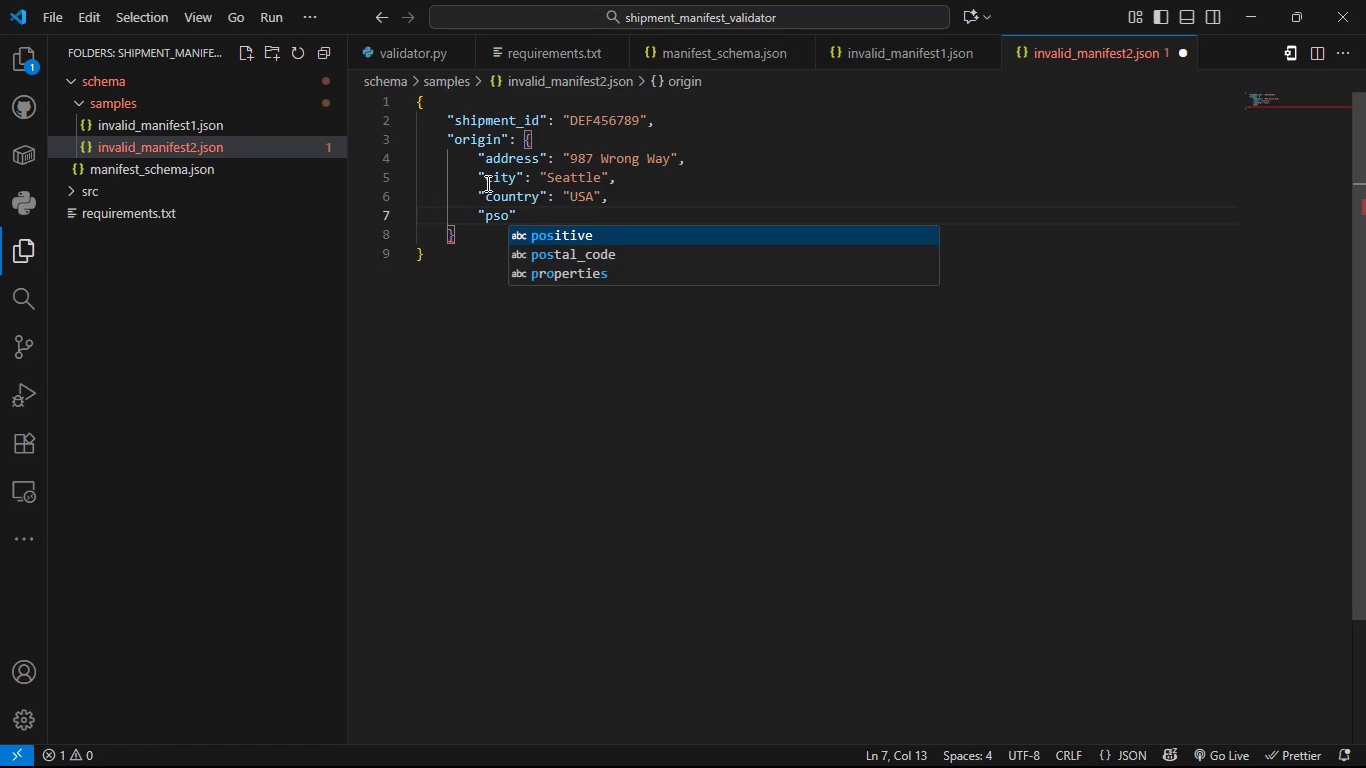 
key(ArrowDown)
 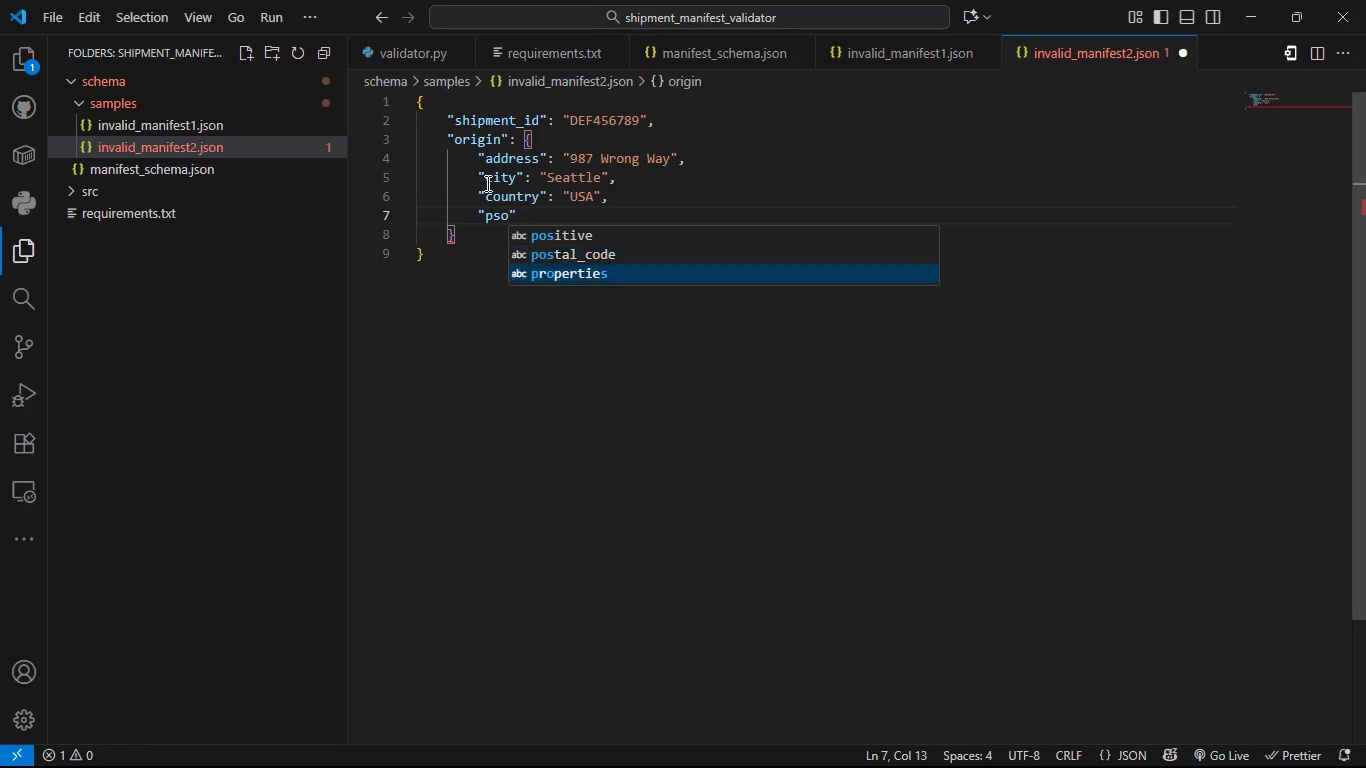 
key(ArrowDown)
 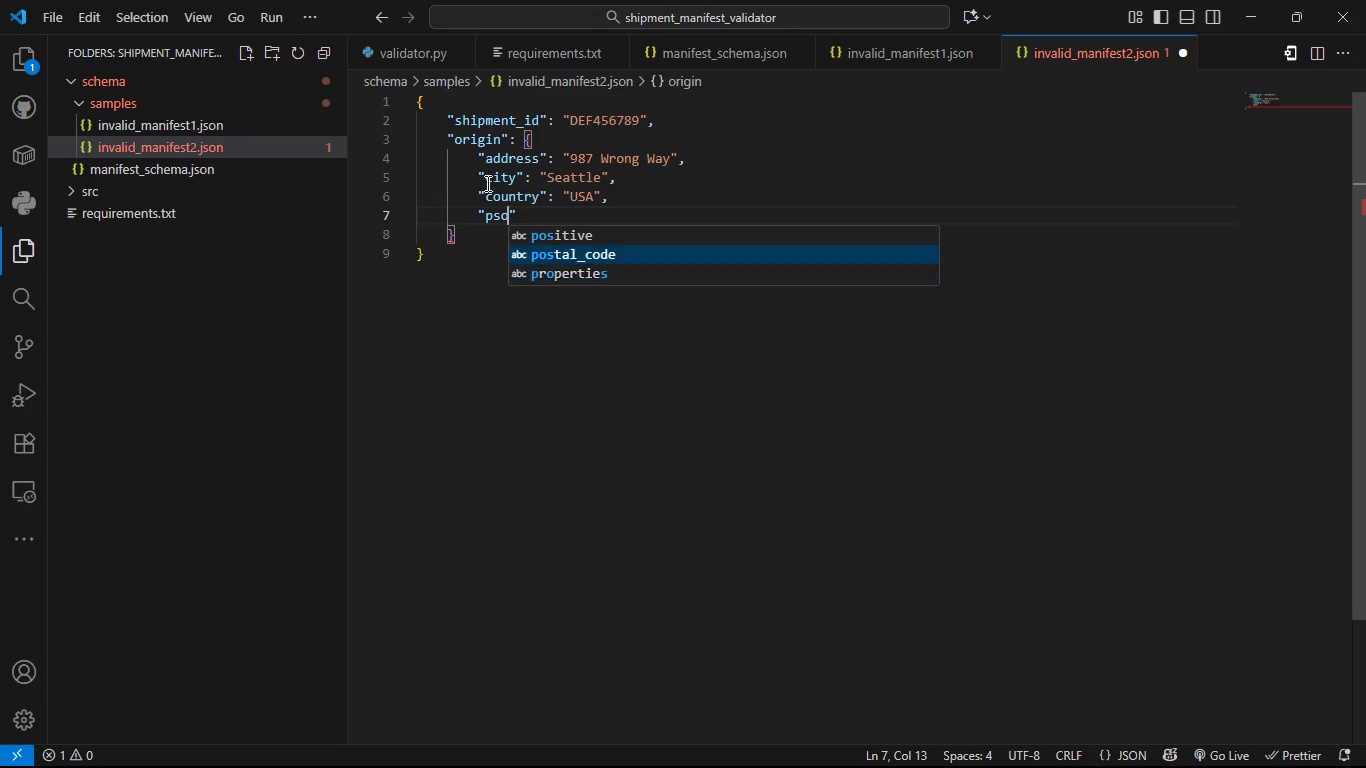 
key(ArrowUp)
 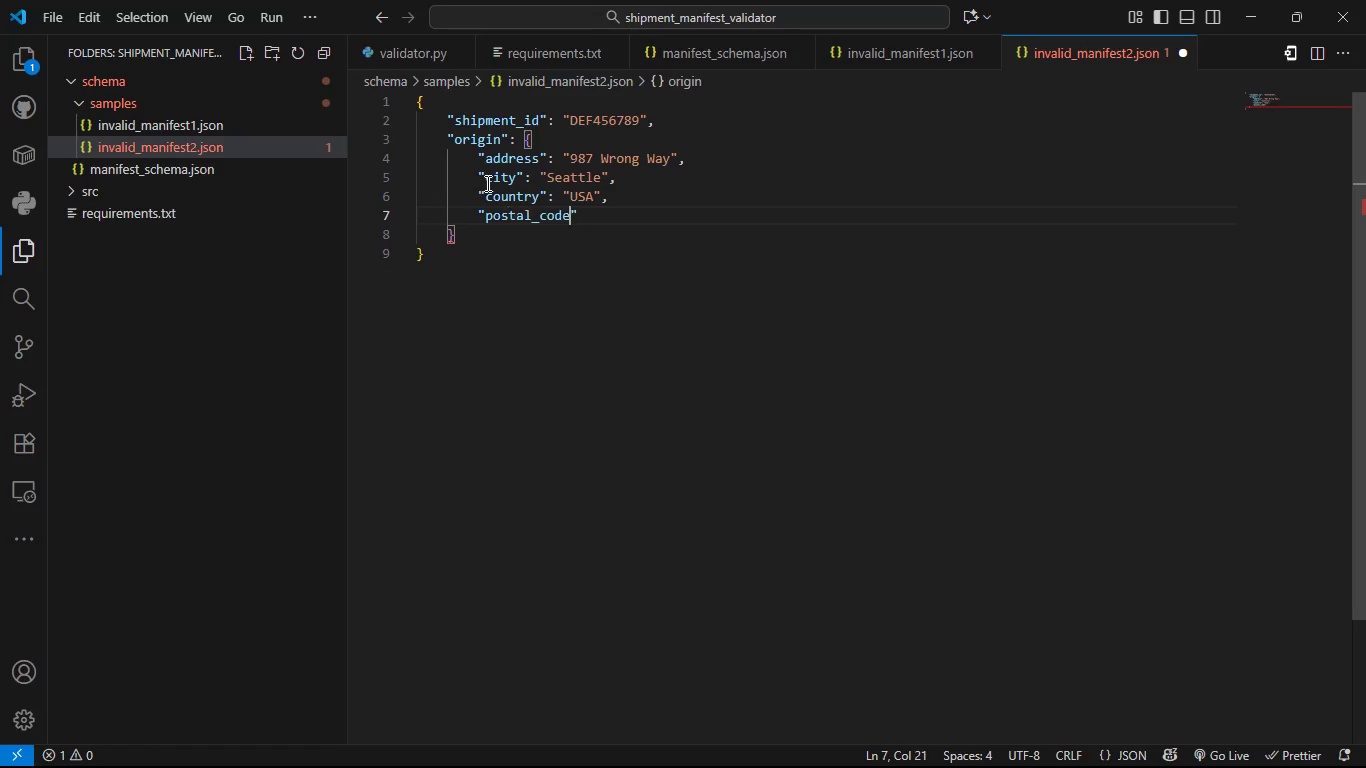 
key(Tab)
 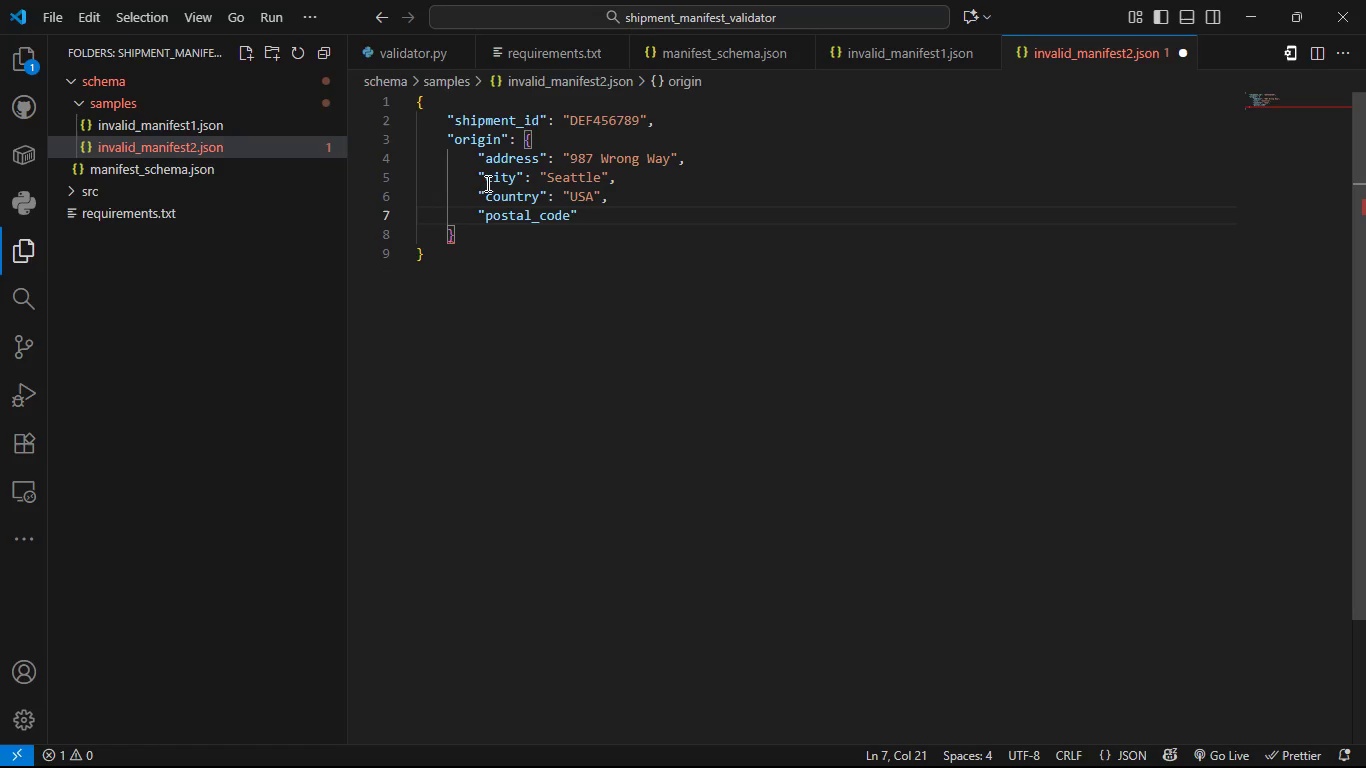 
key(ArrowRight)
 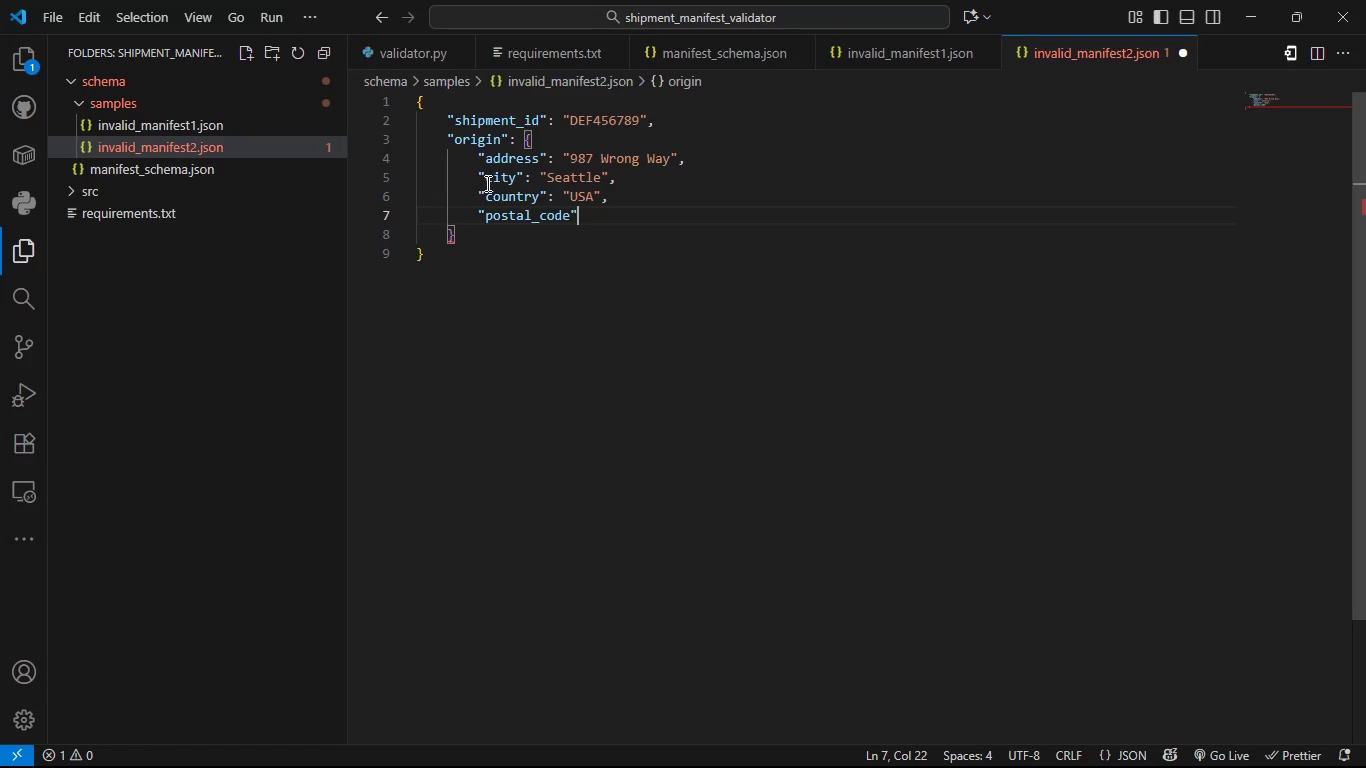 
key(Space)
 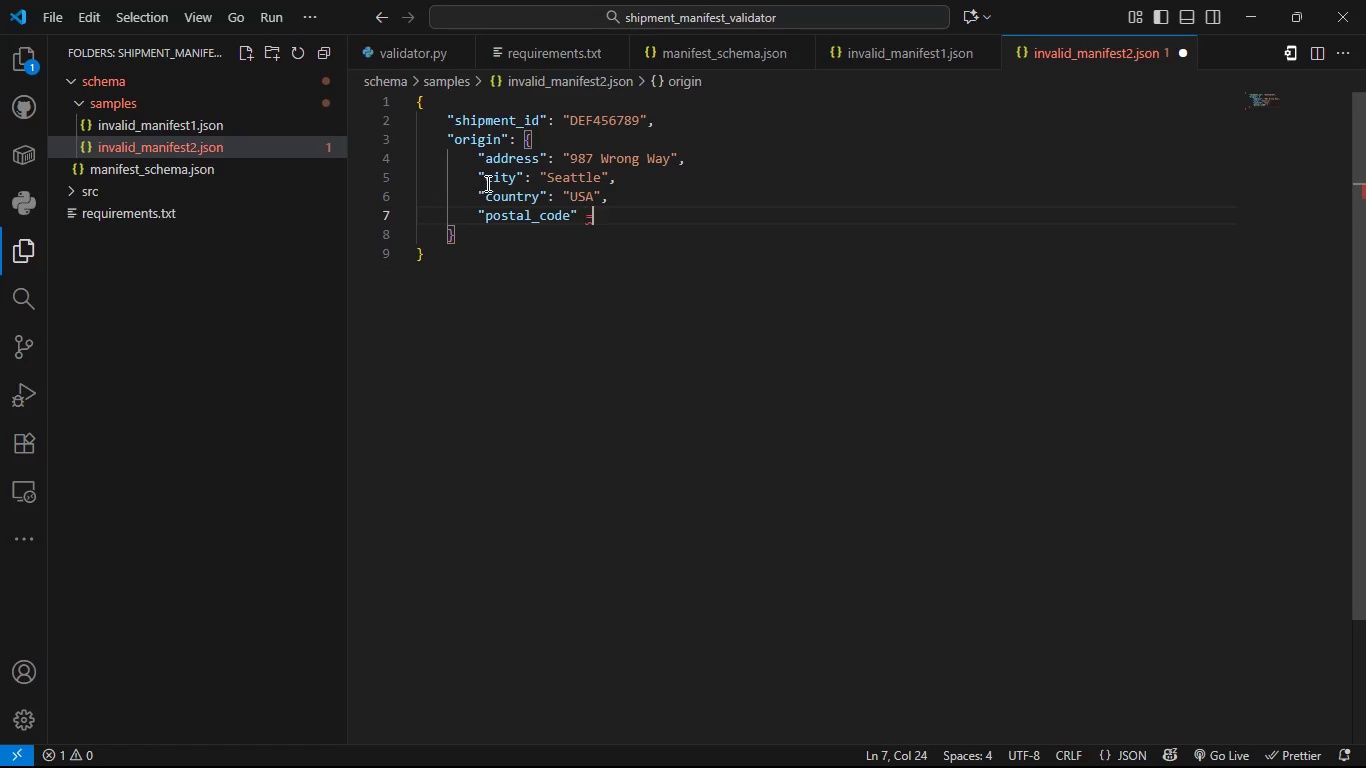 
key(Equal)
 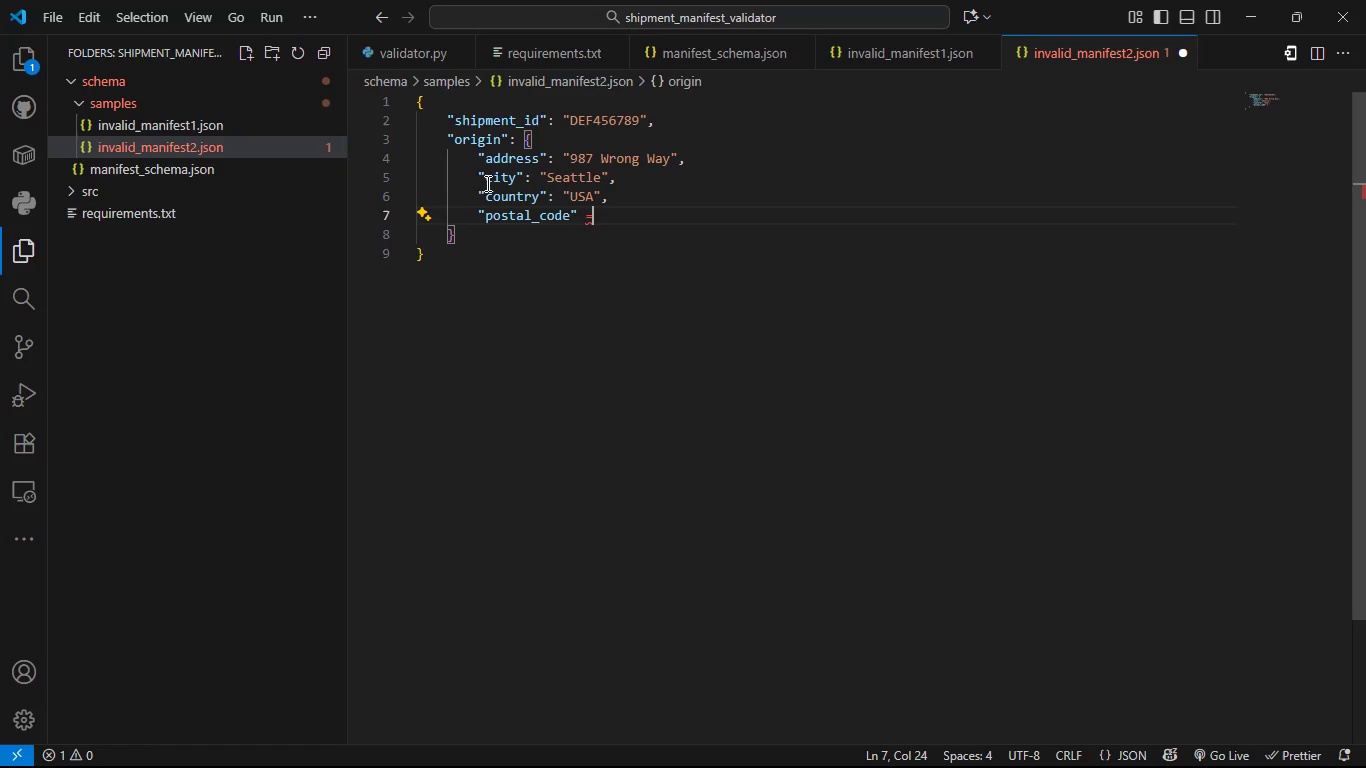 
key(Shift+ShiftLeft)
 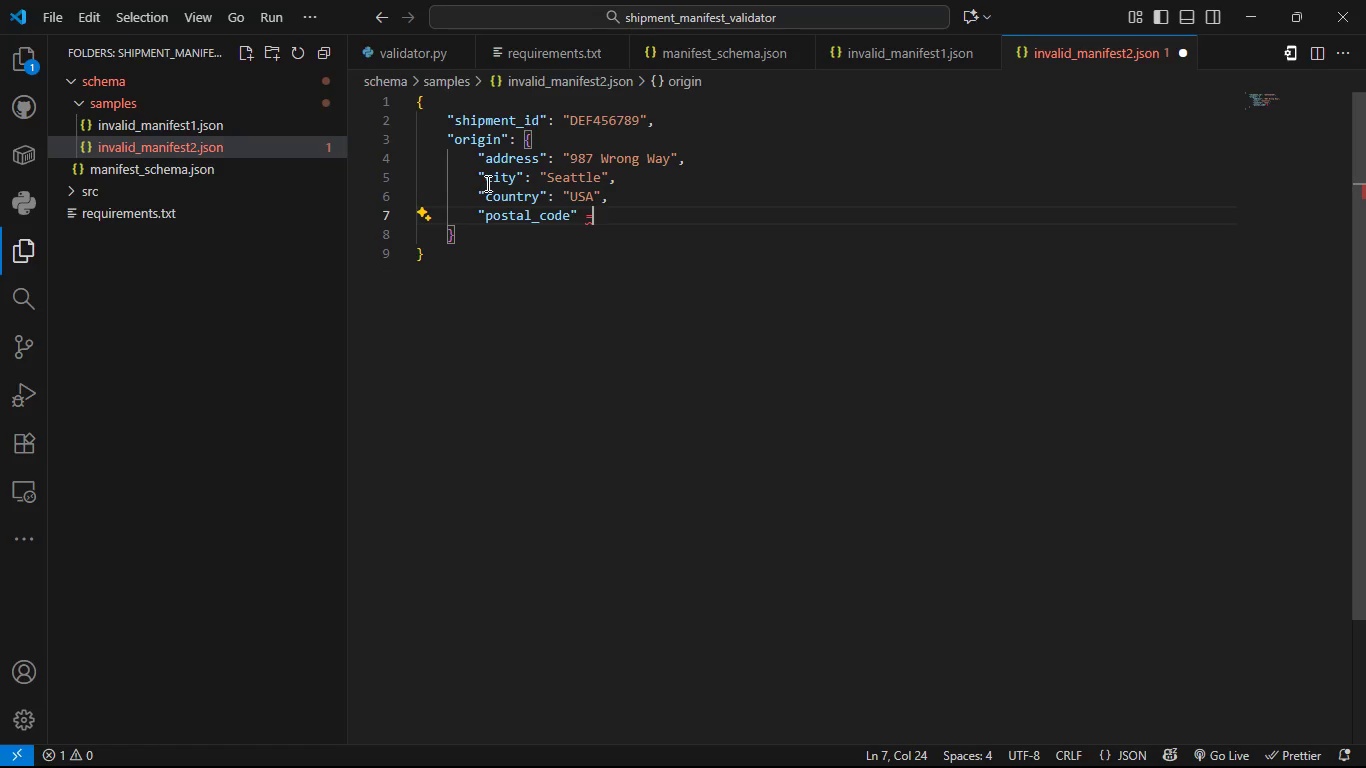 
key(Backspace)
 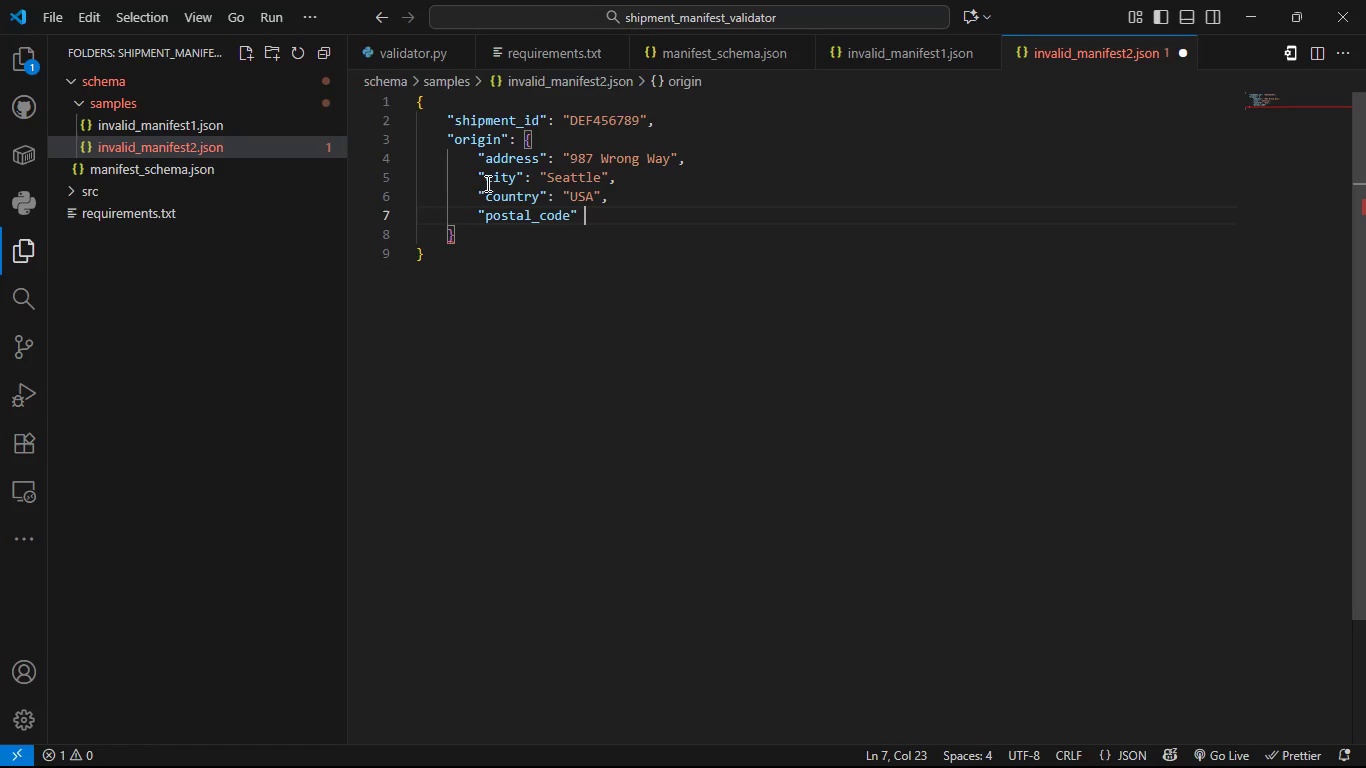 
key(Backspace)
 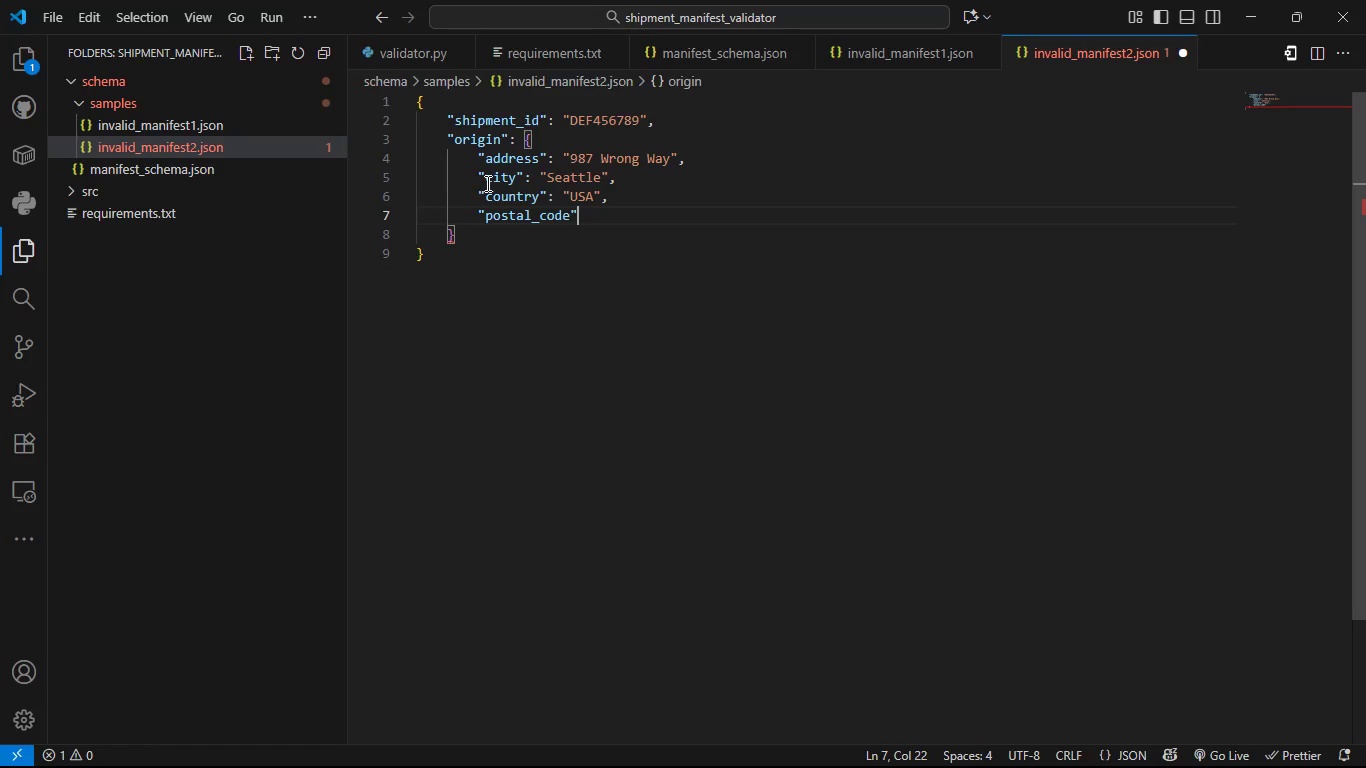 
key(Shift+ShiftLeft)
 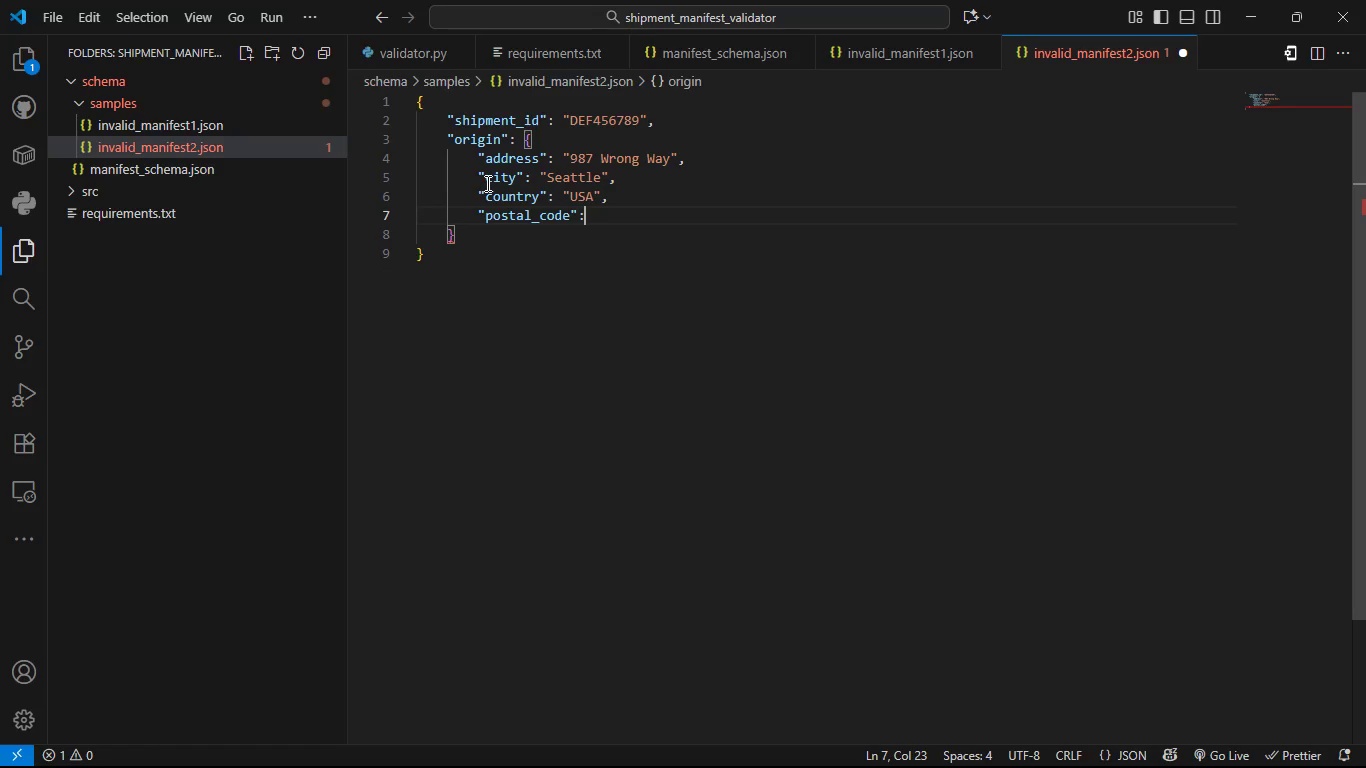 
key(Shift+Semicolon)
 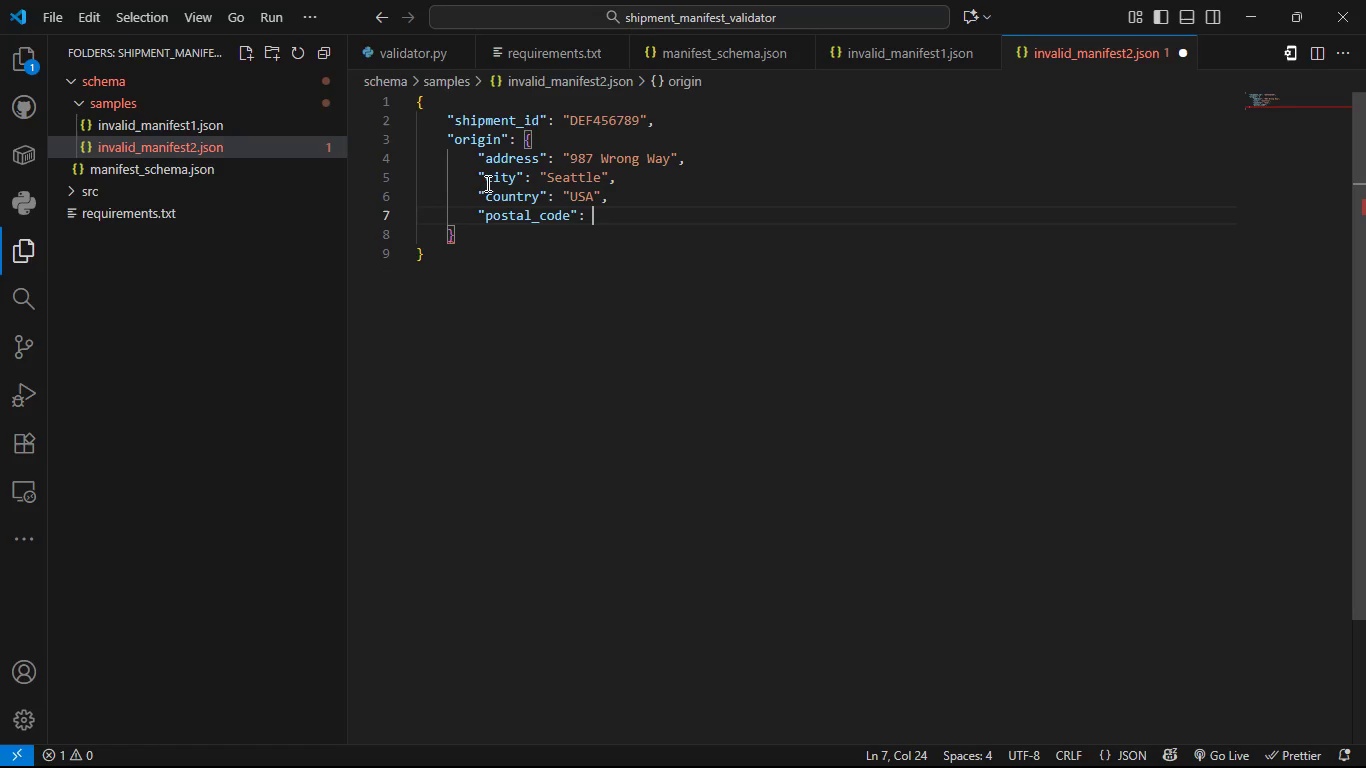 
key(Space)
 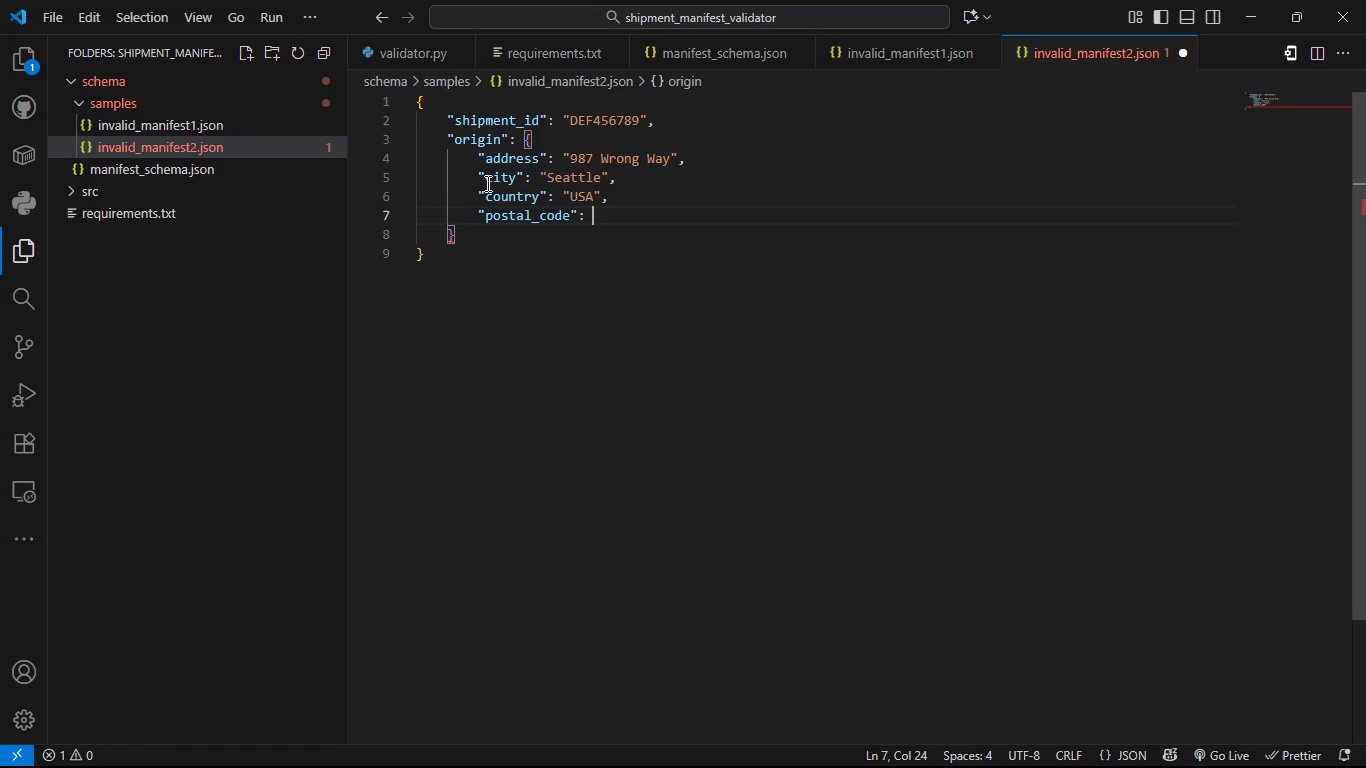 
key(Shift+ShiftLeft)
 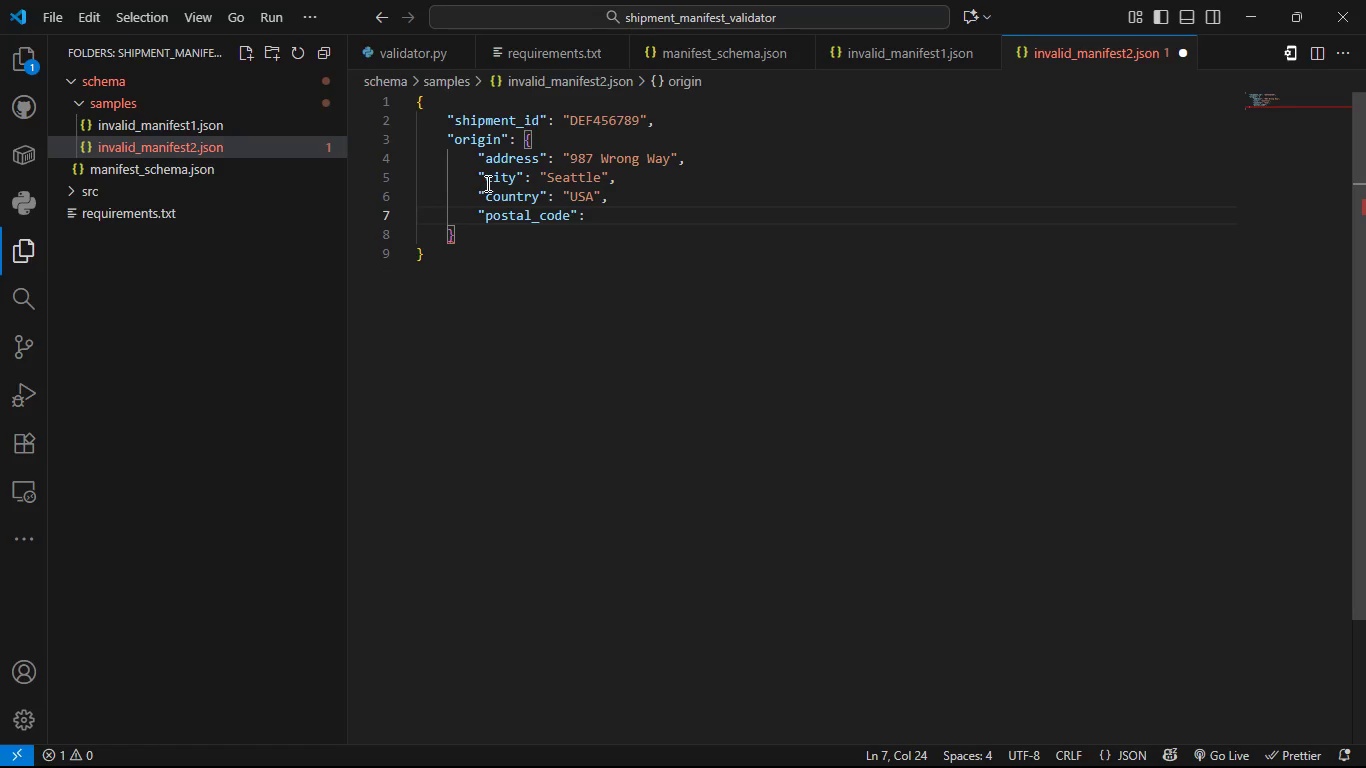 
key(Shift+Quote)
 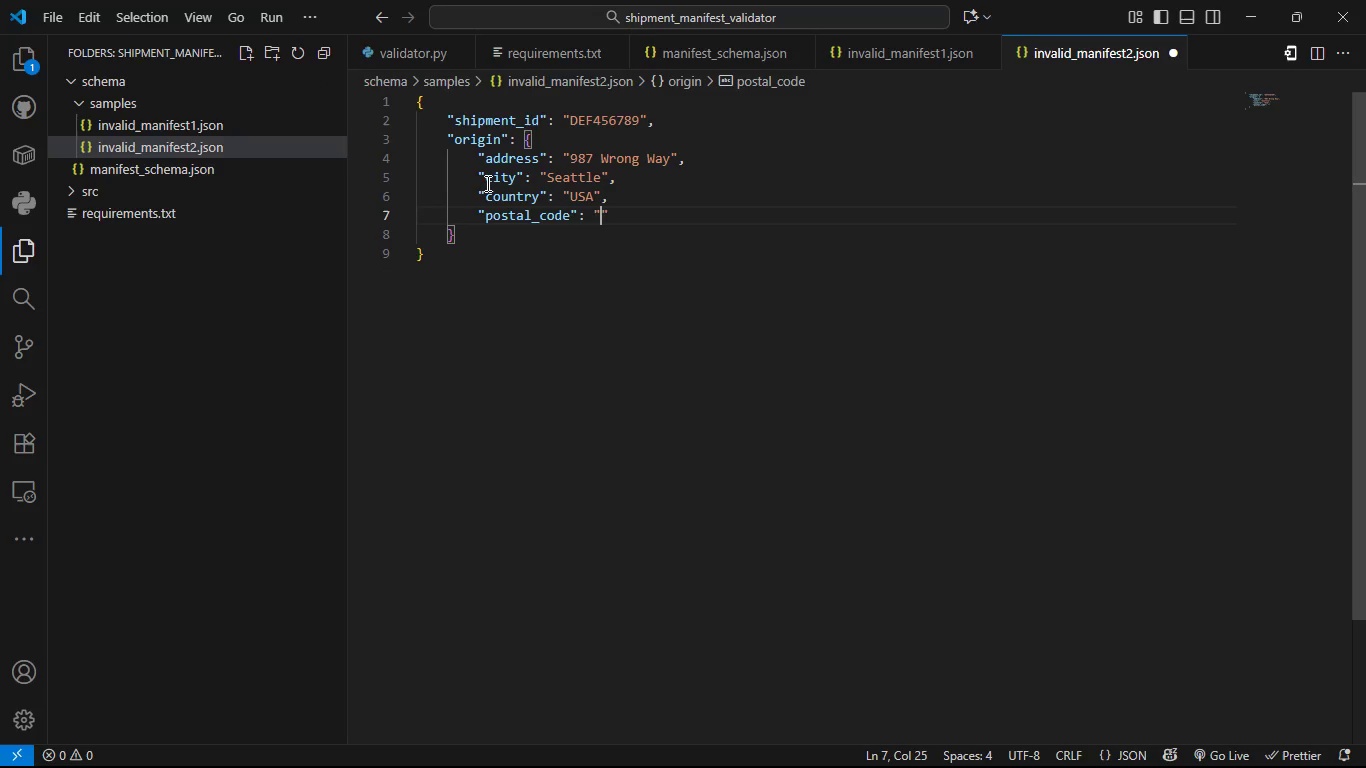 
key(Backspace)
 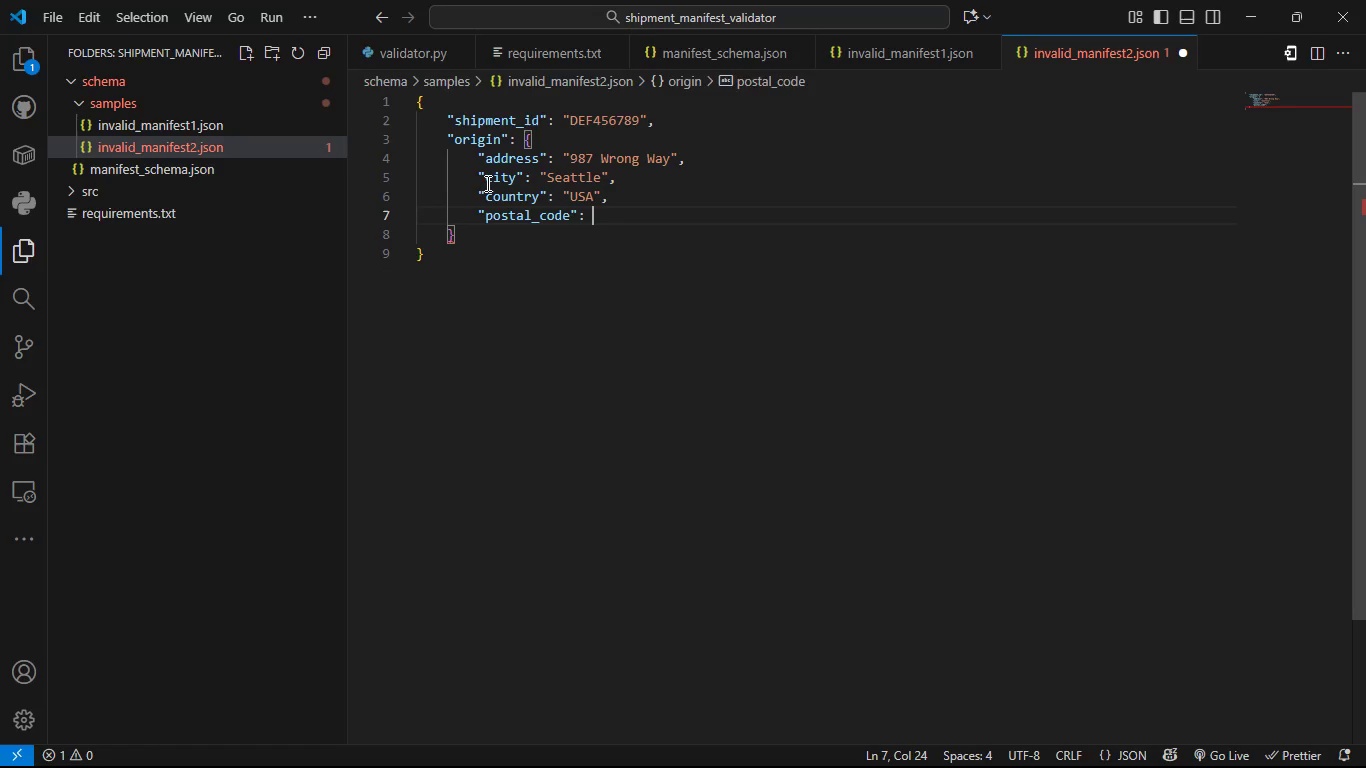 
key(Shift+ShiftLeft)
 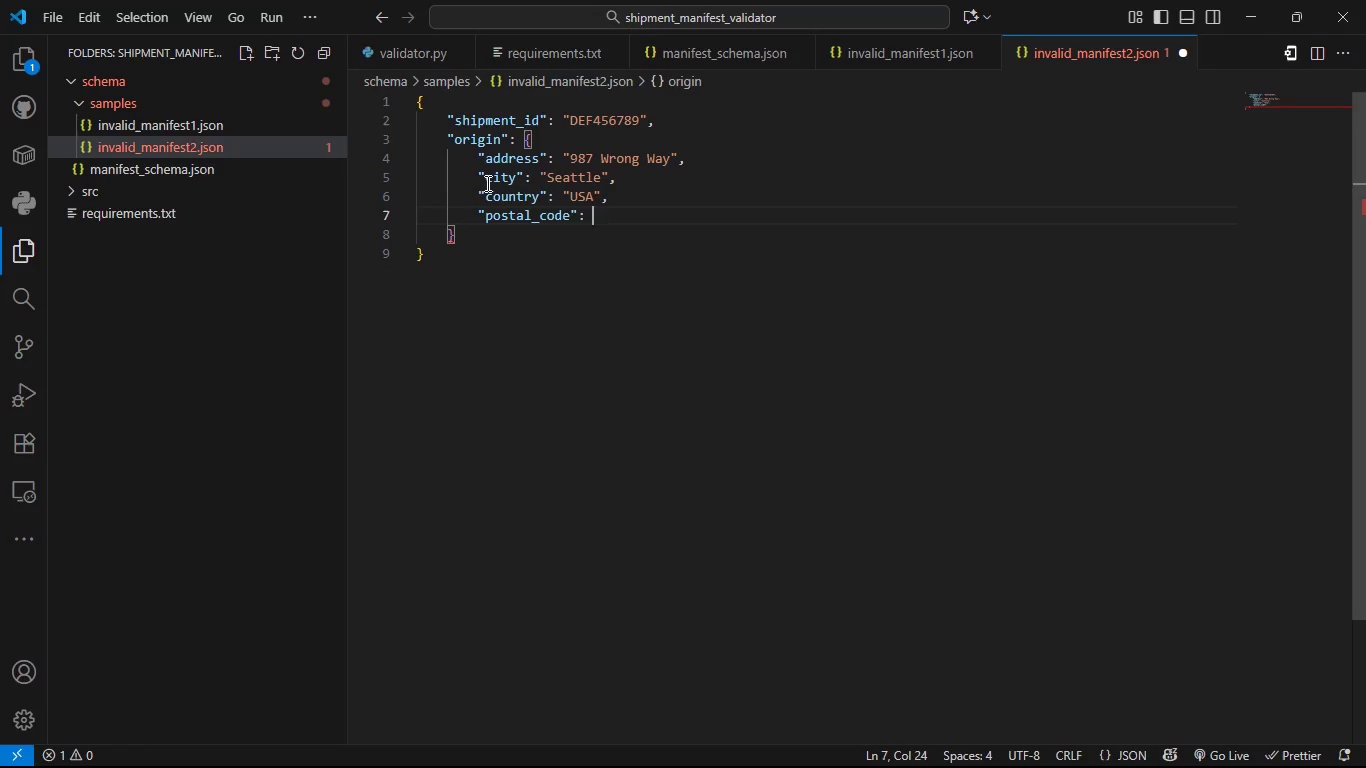 
key(Shift+Quote)
 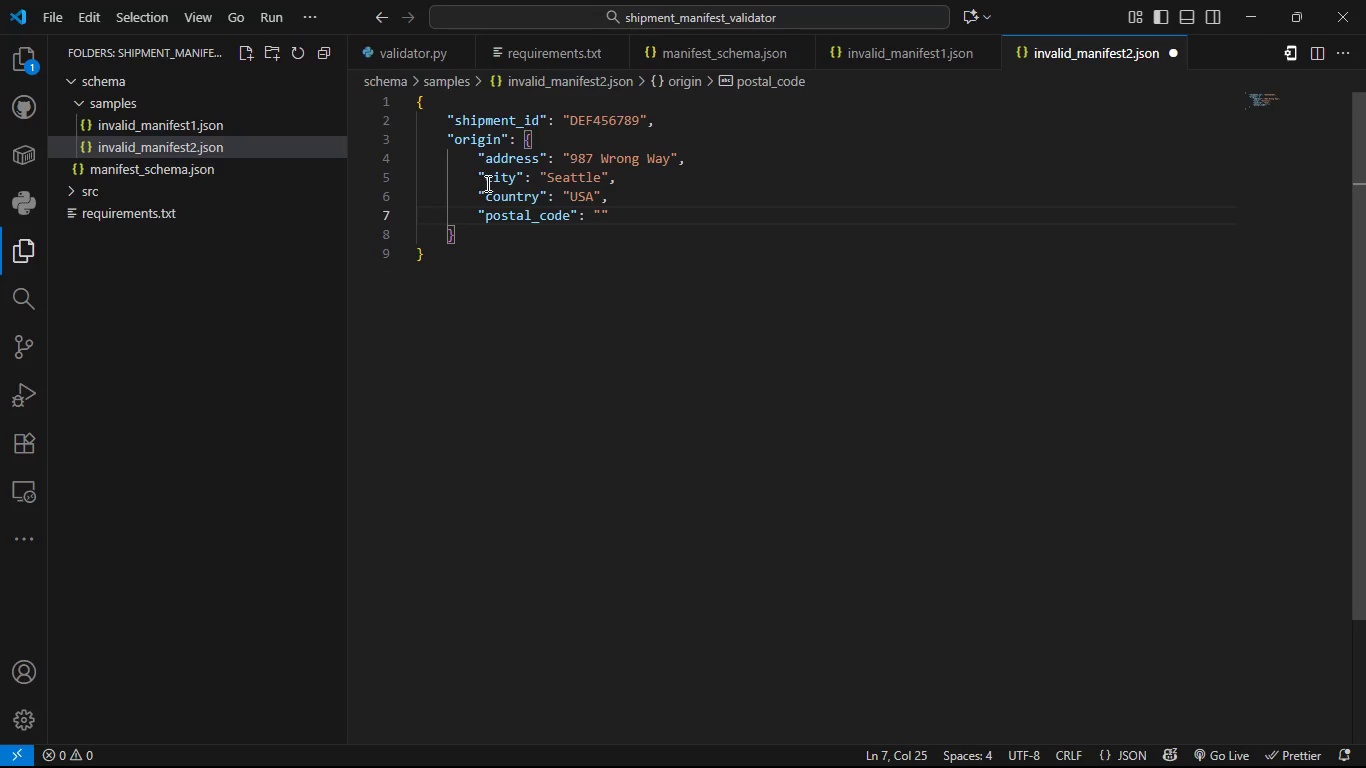 
type(98101)
 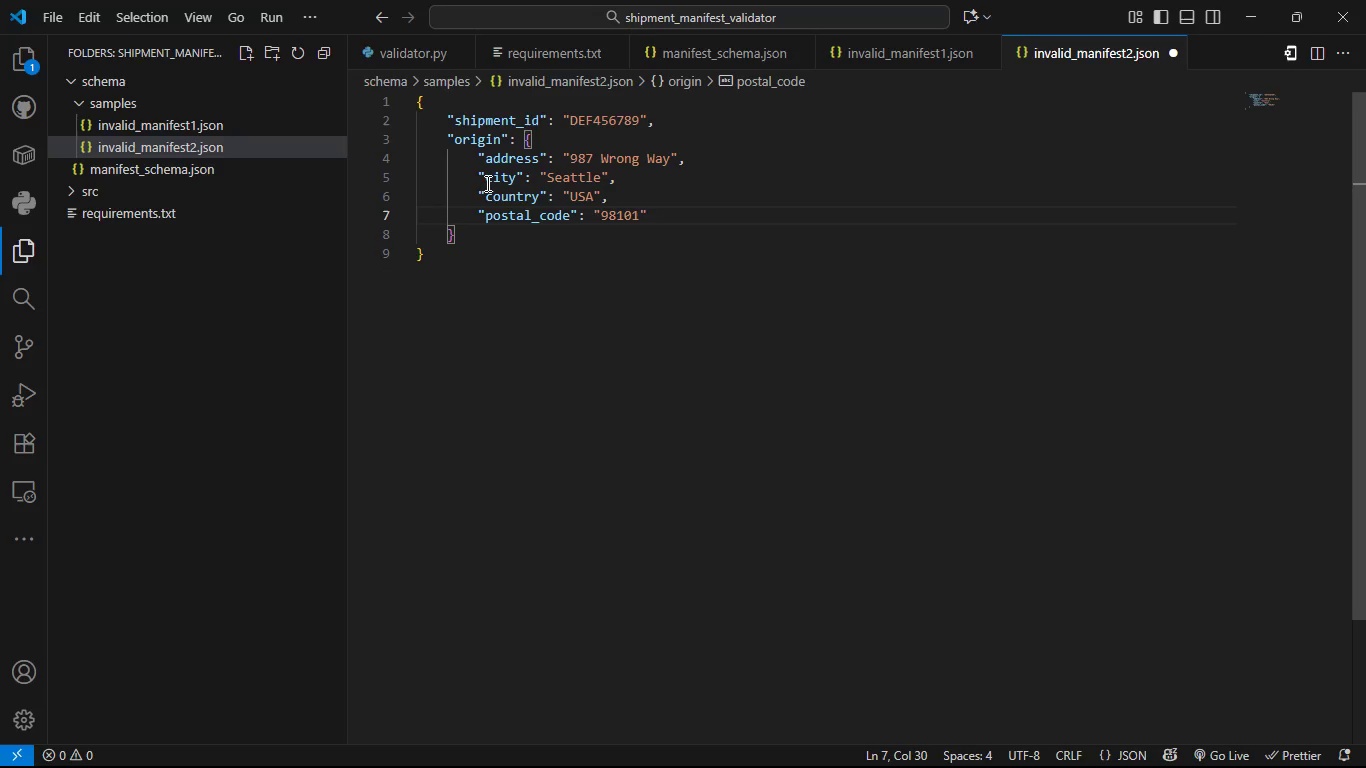 
key(ArrowRight)
 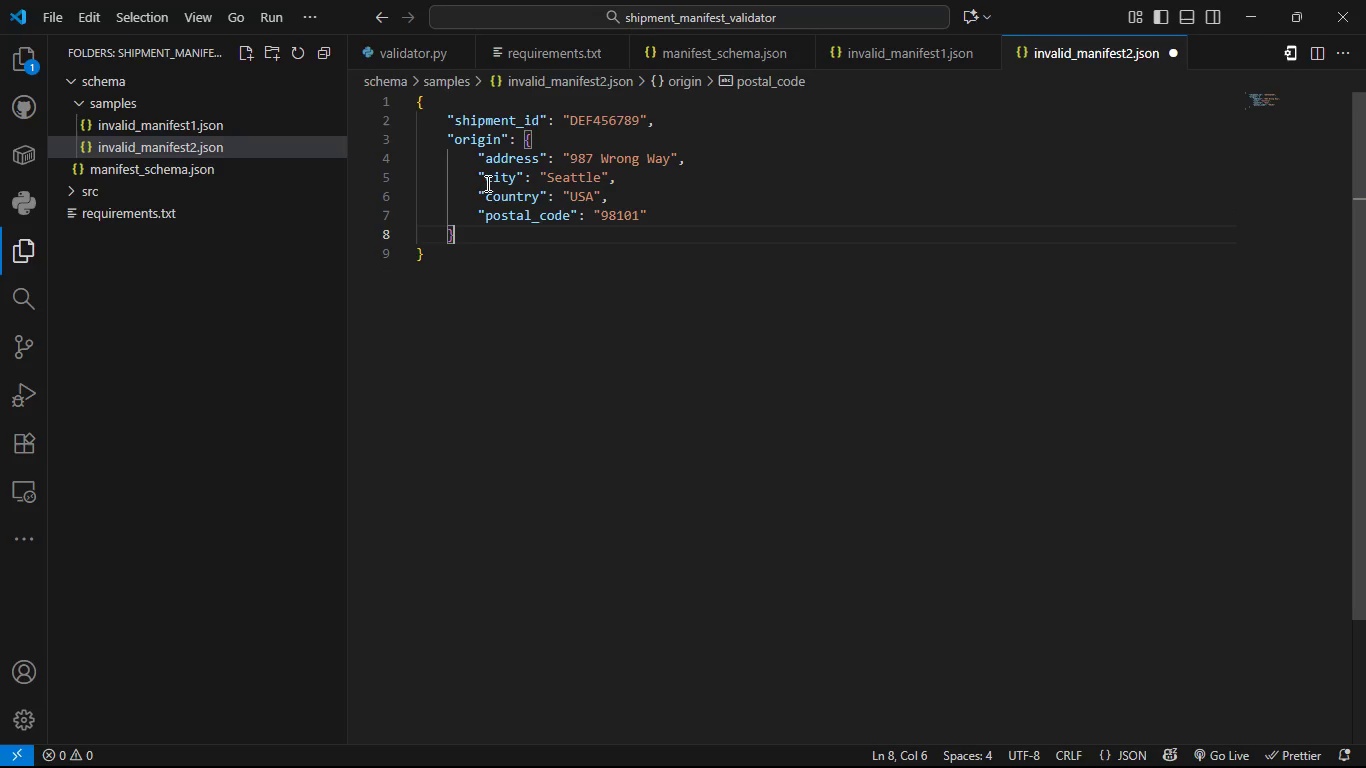 
key(ArrowDown)
 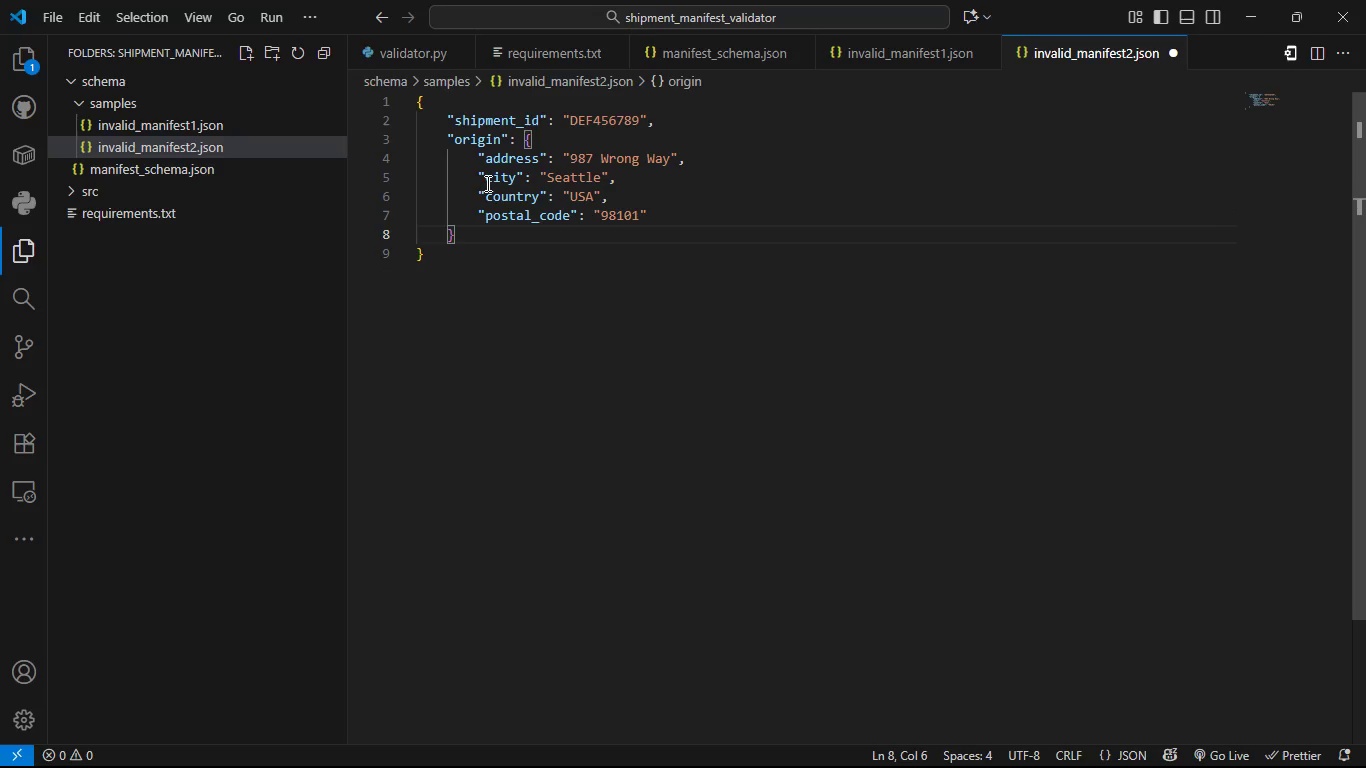 
key(Comma)
 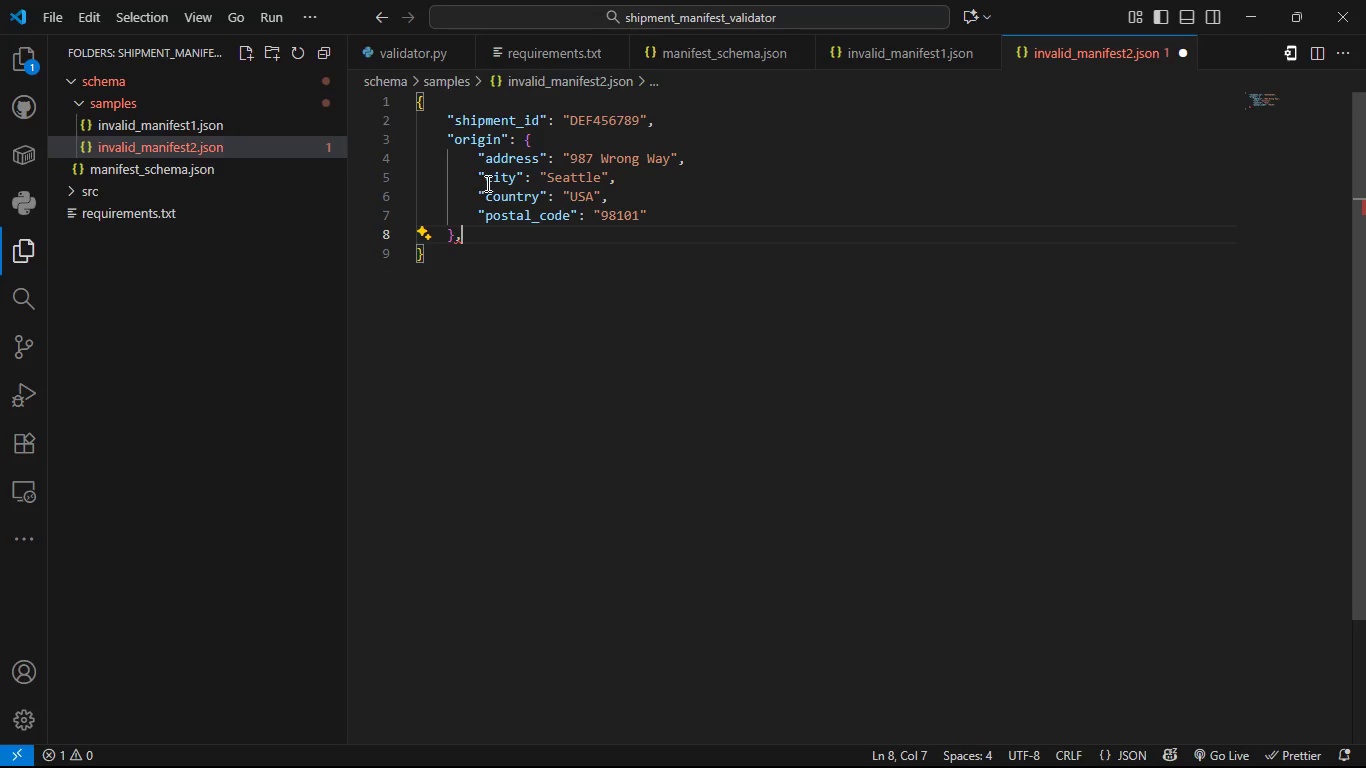 
key(Enter)
 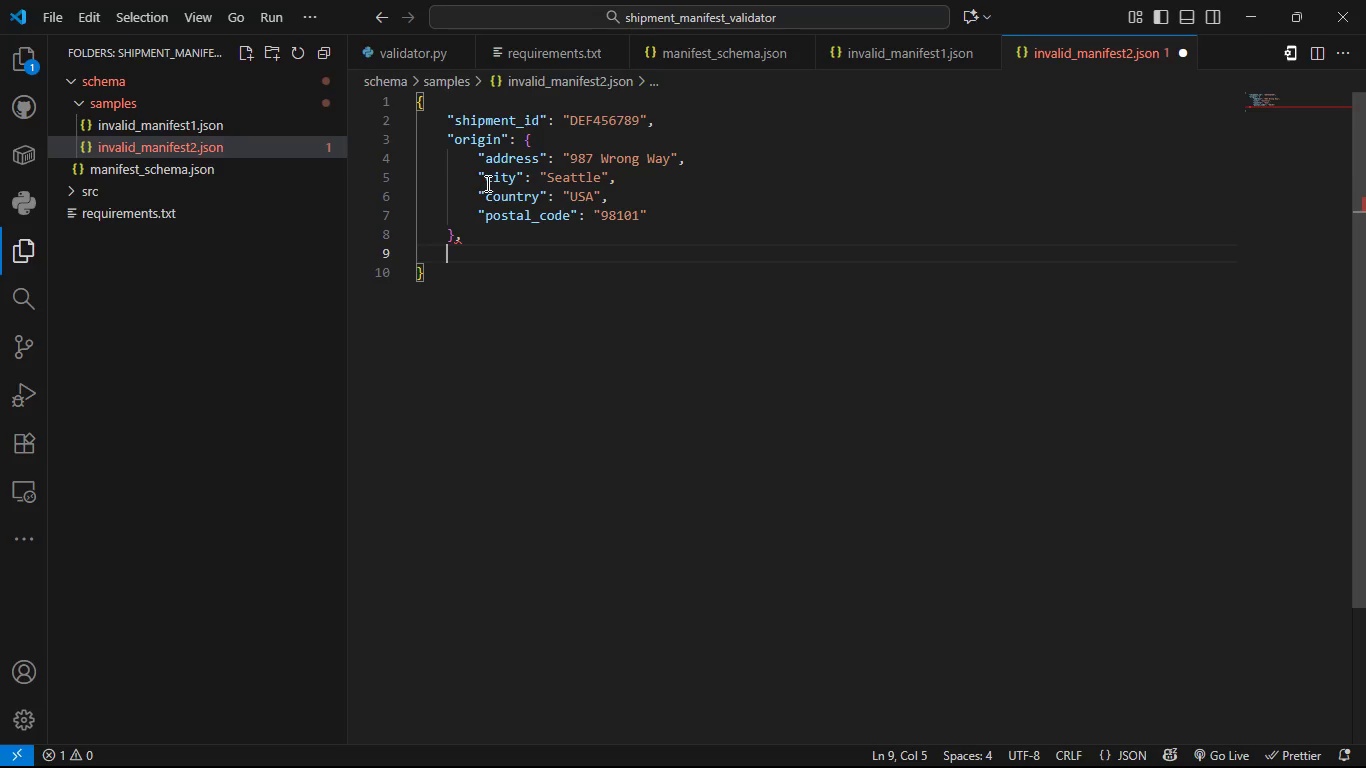 
type("desc)
key(Backspace)
type(tination)
 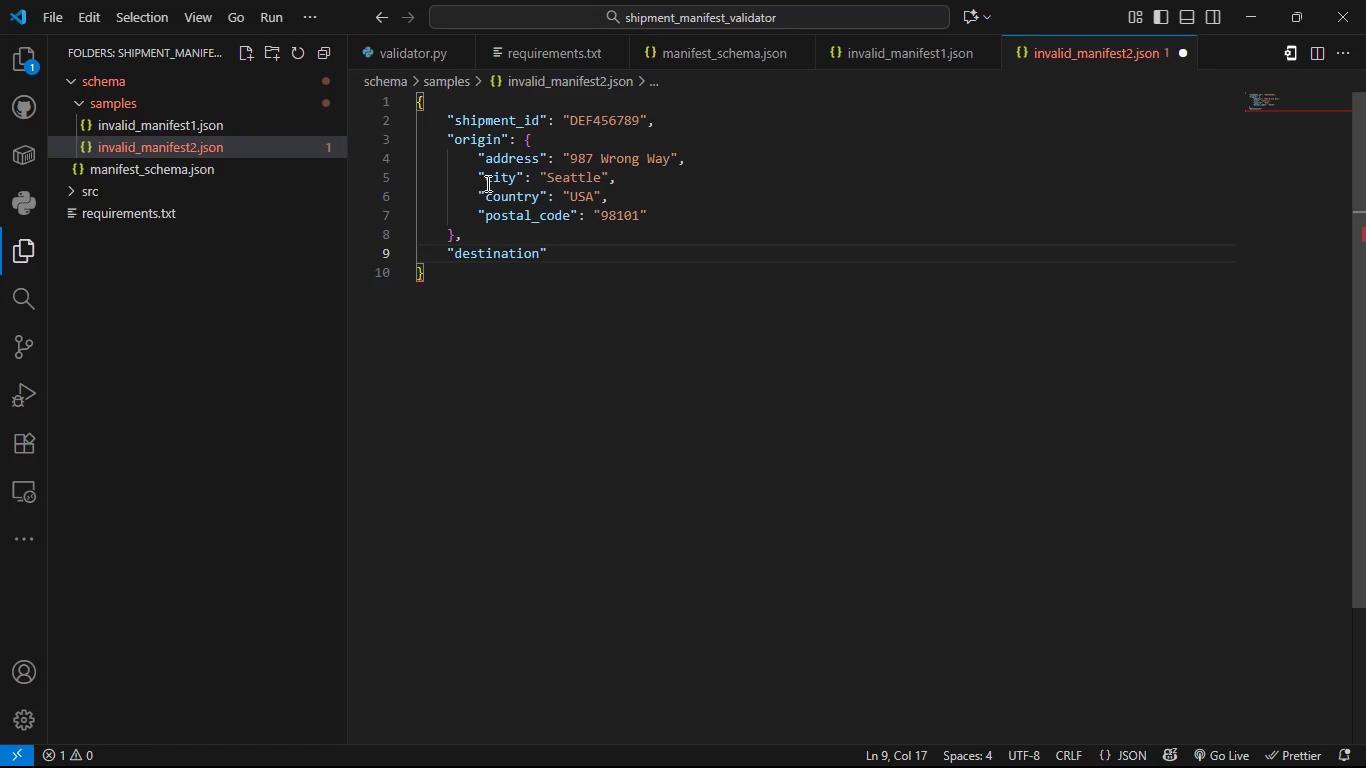 
key(ArrowRight)
 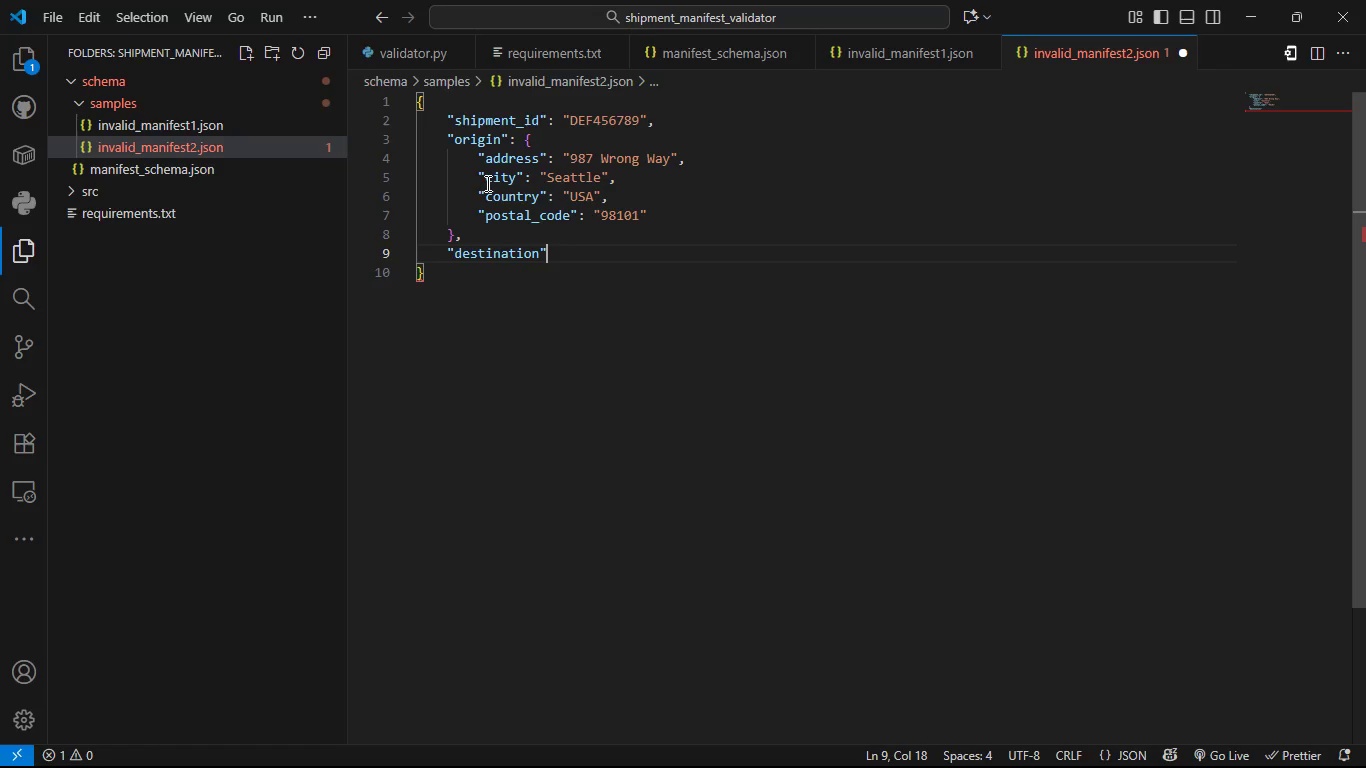 
key(Shift+Semicolon)
 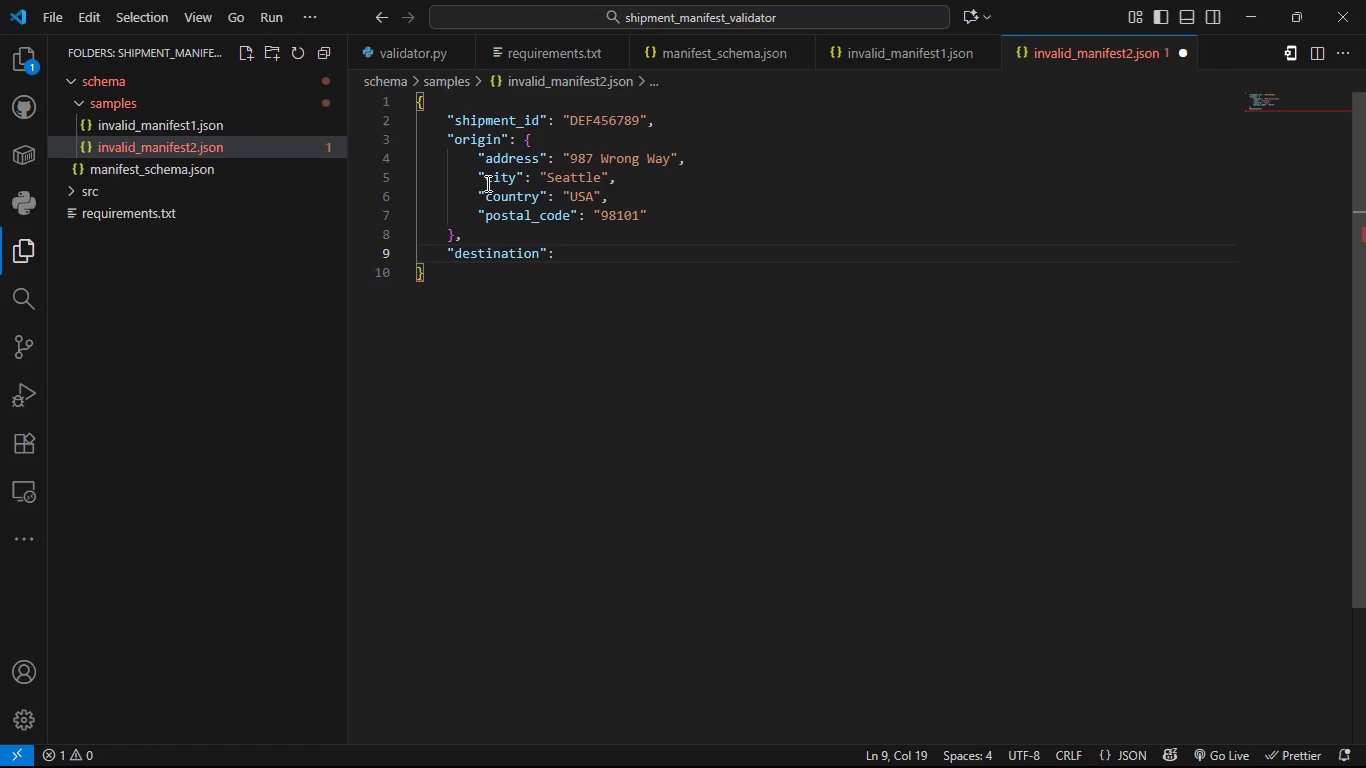 
key(Space)
 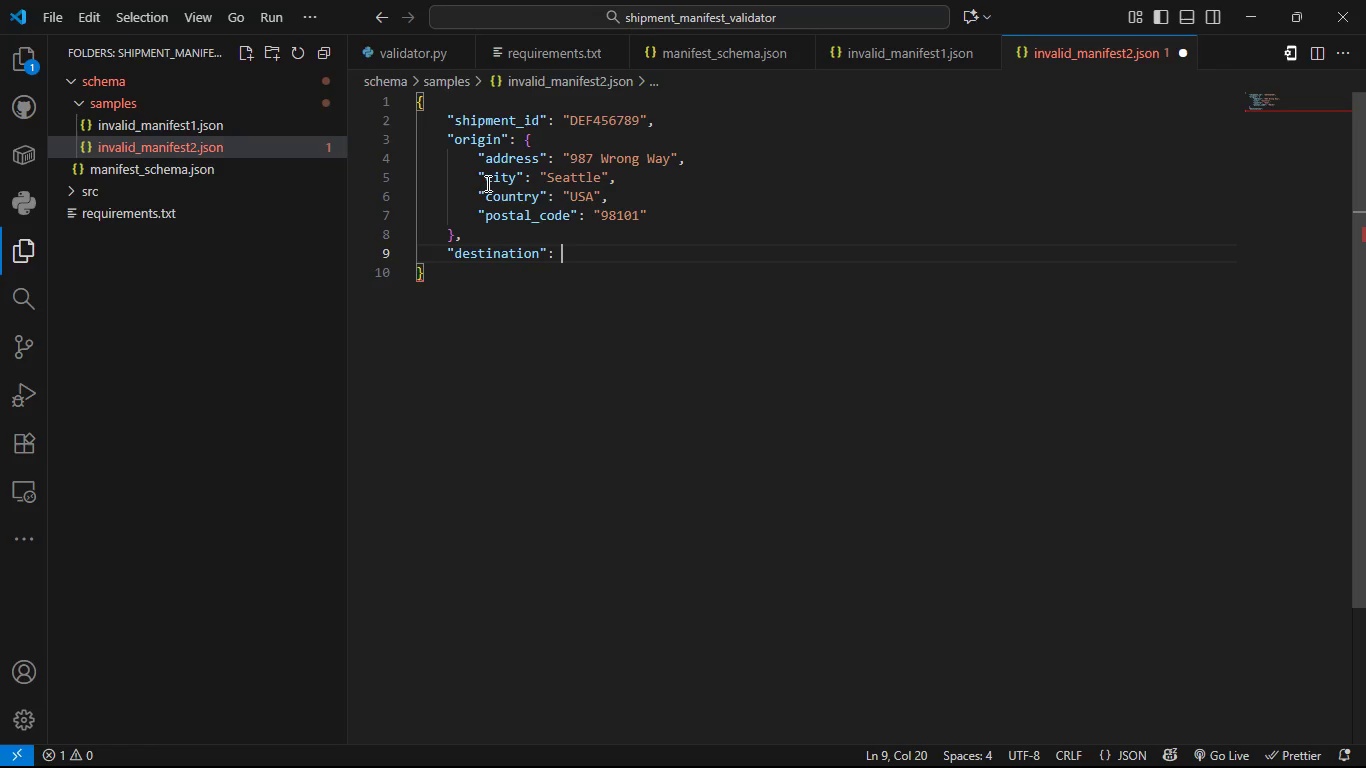 
key(Shift+ShiftLeft)
 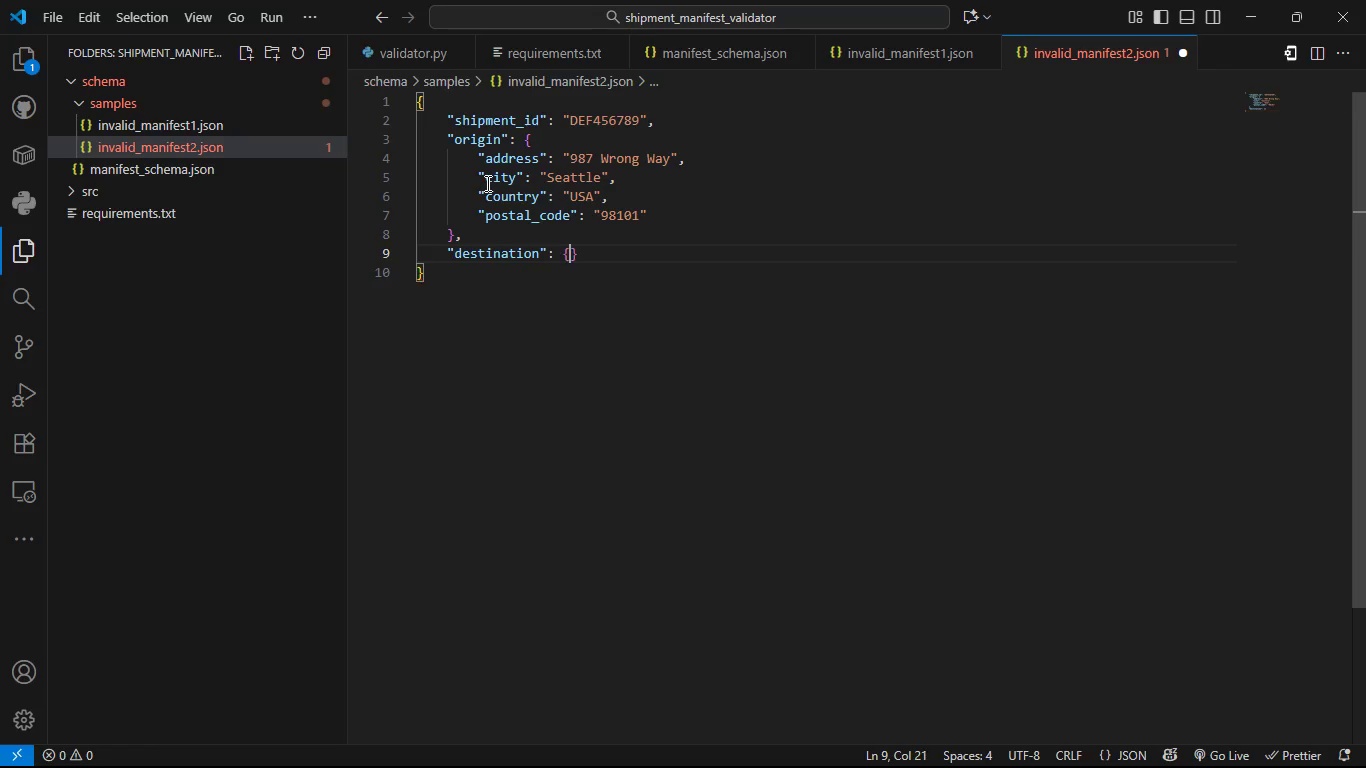 
key(Shift+BracketLeft)
 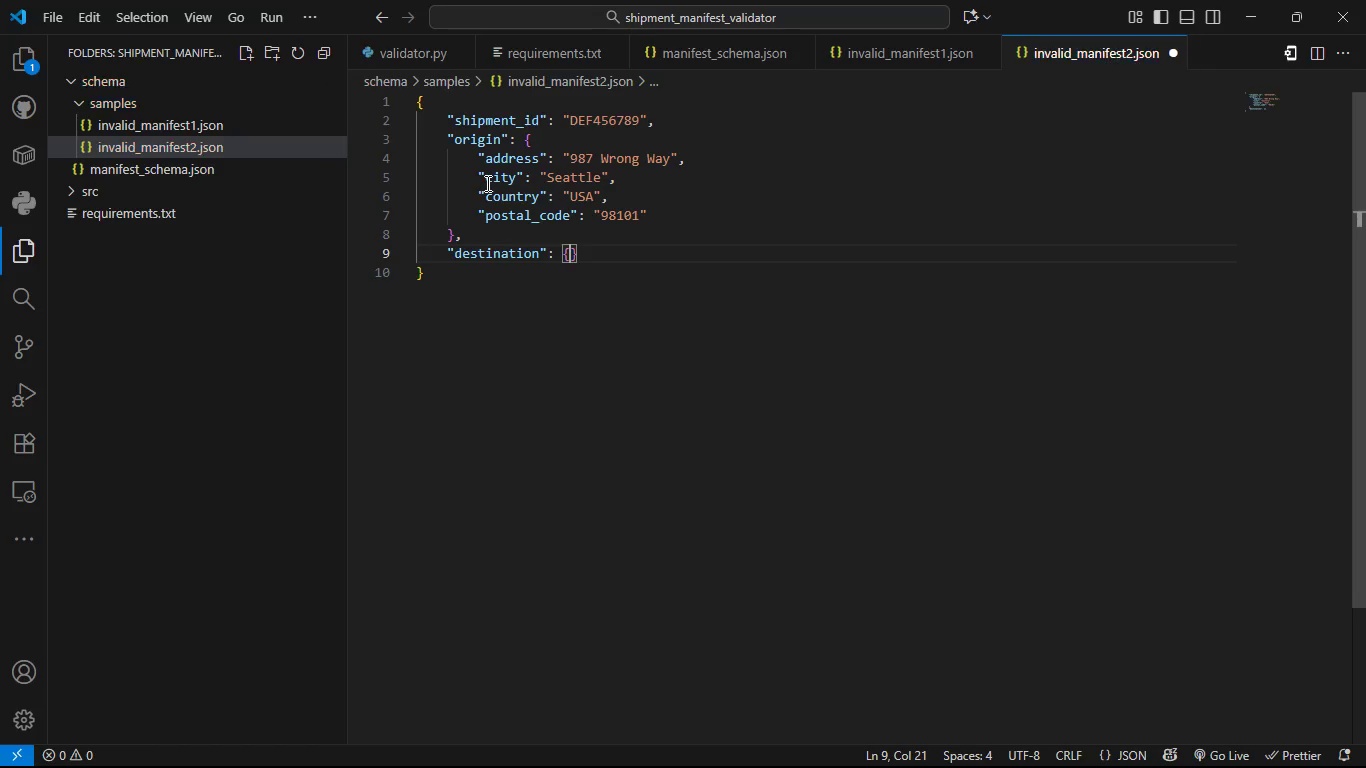 
key(Enter)
 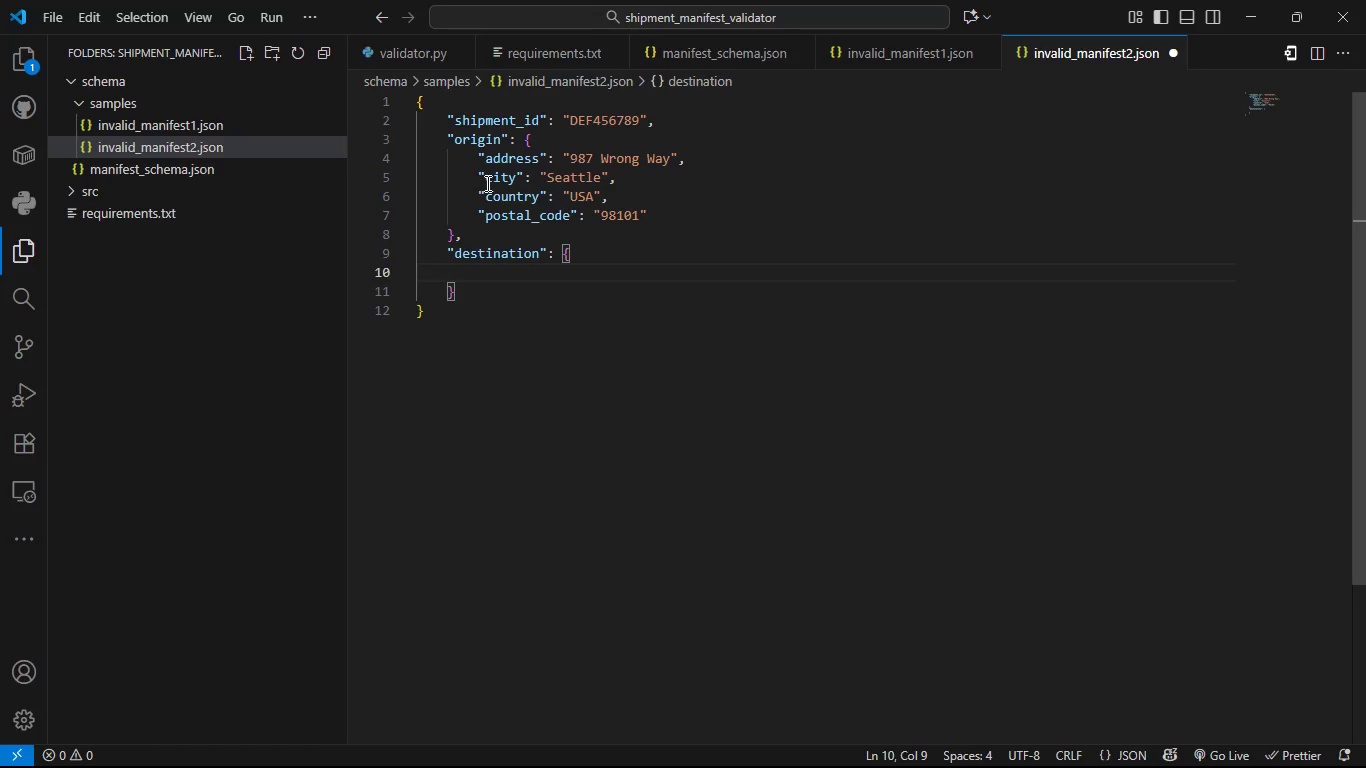 
type("addr)
key(Tab)
 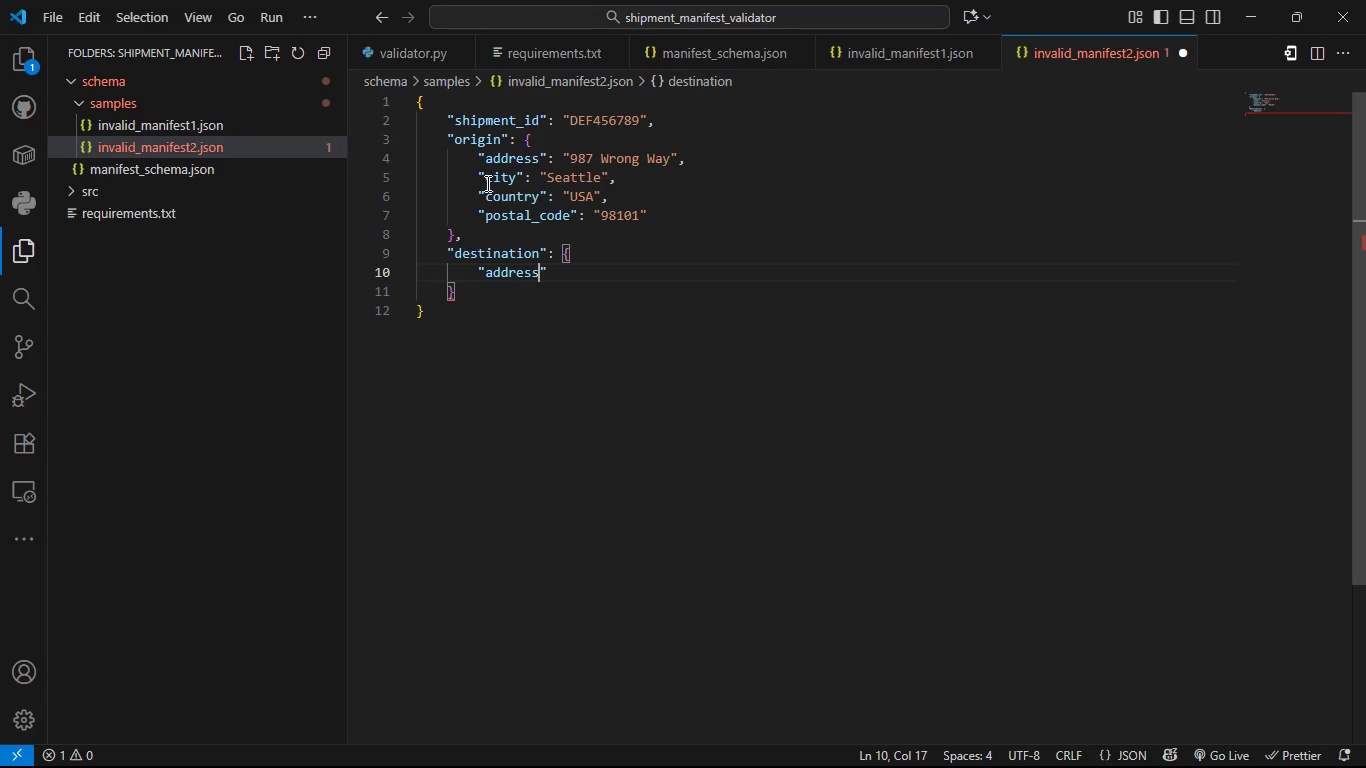 
key(ArrowRight)
 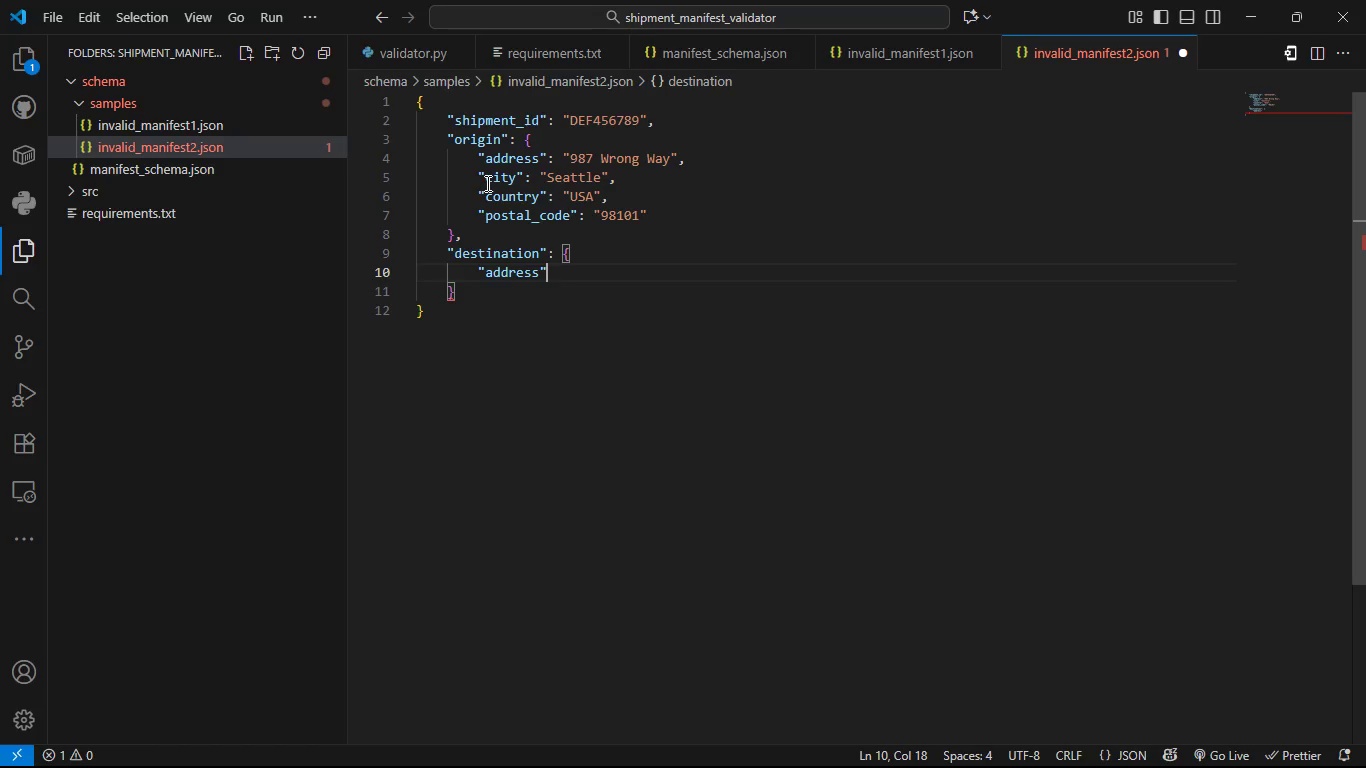 
key(Shift+Semicolon)
 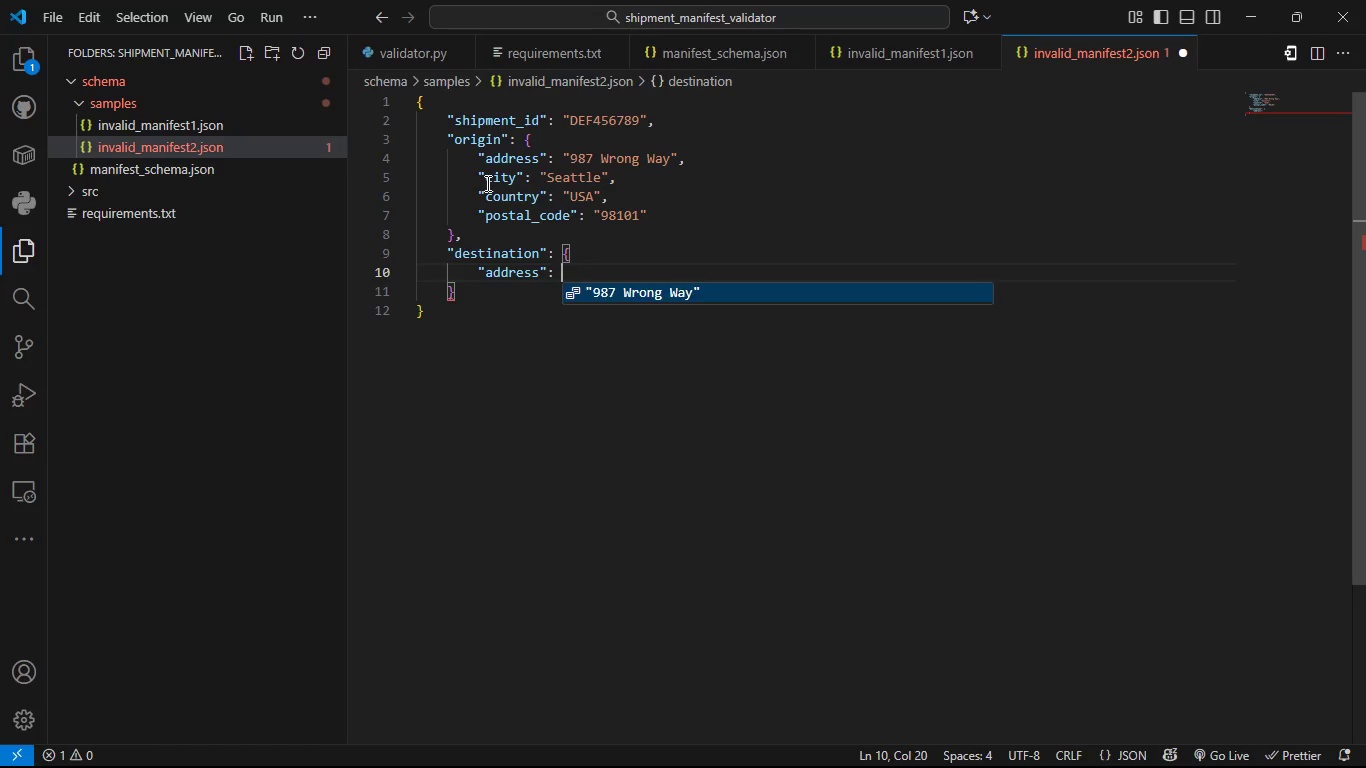 
key(Space)
 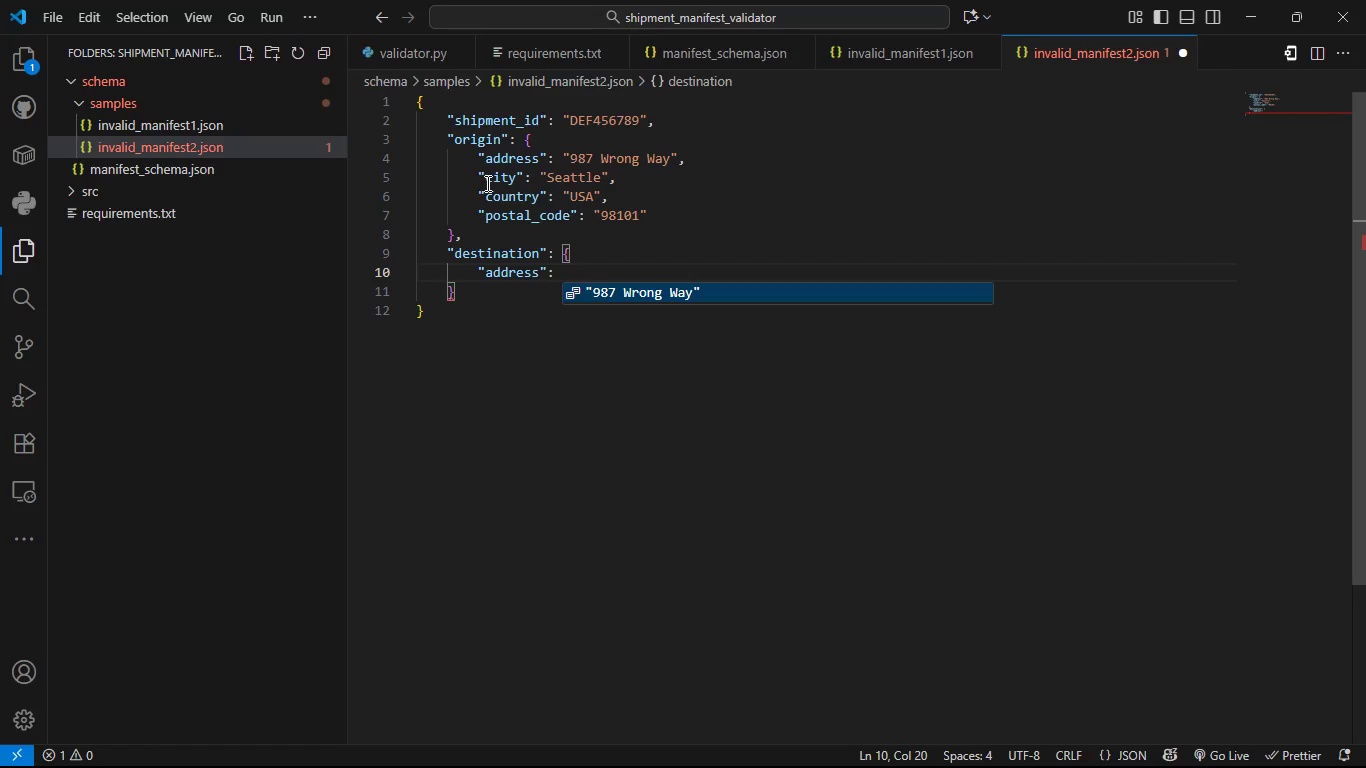 
key(Shift+Quote)
 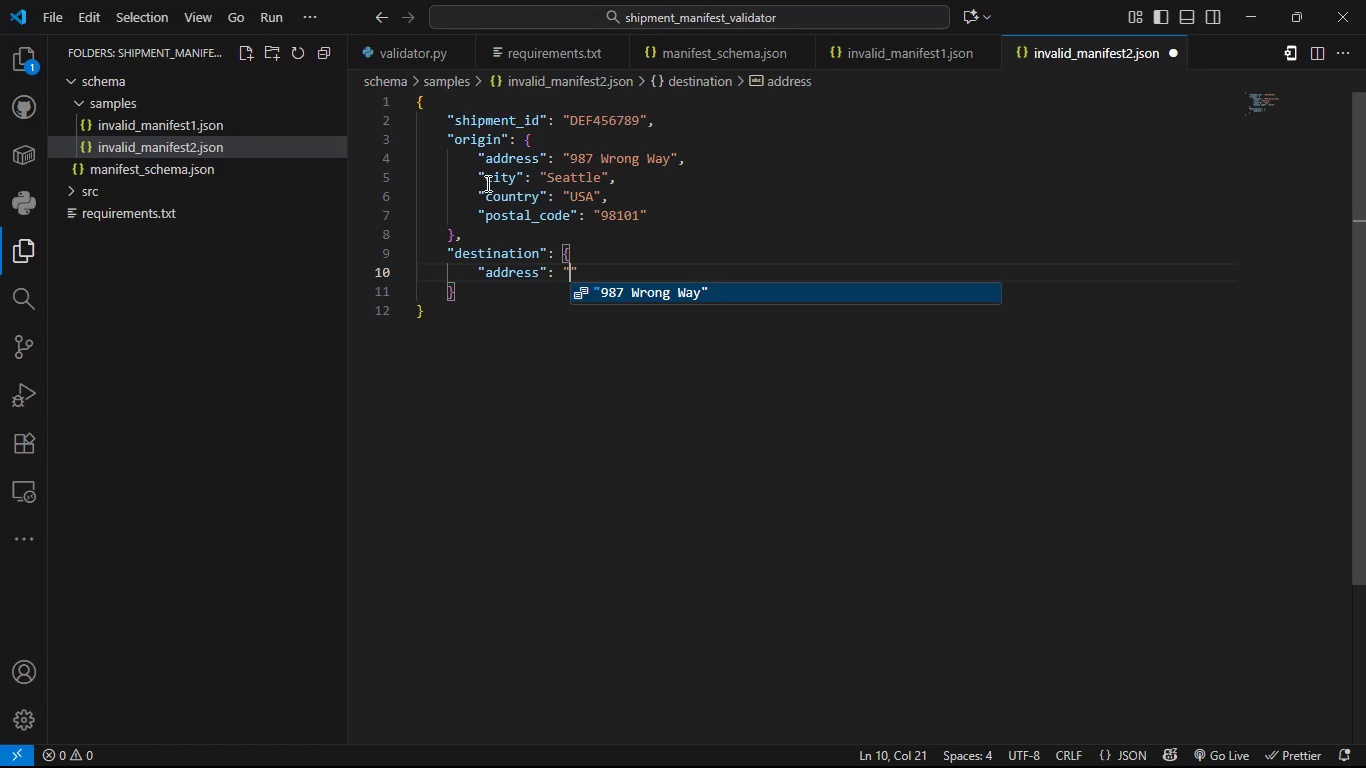 
type(654 Error Stret)
key(Backspace)
type(et)
 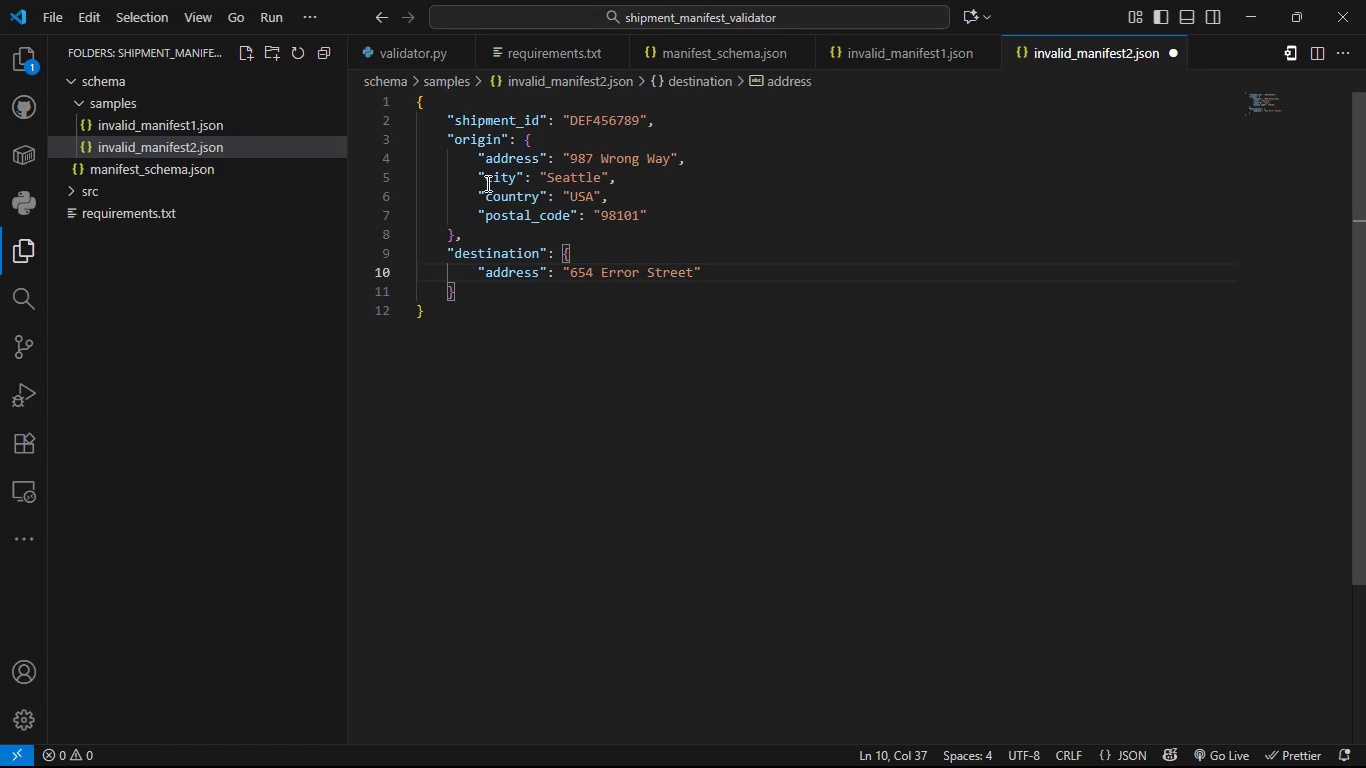 
key(ArrowRight)
 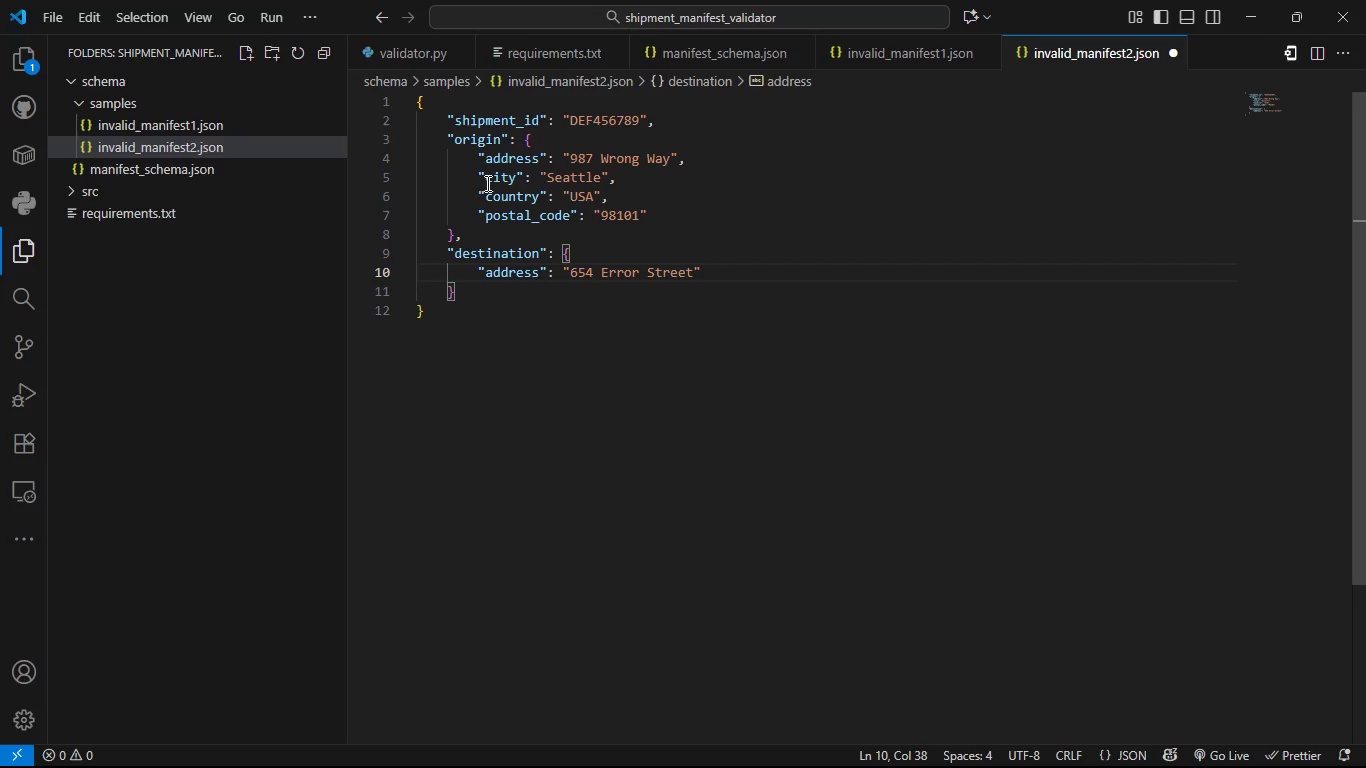 
key(Comma)
 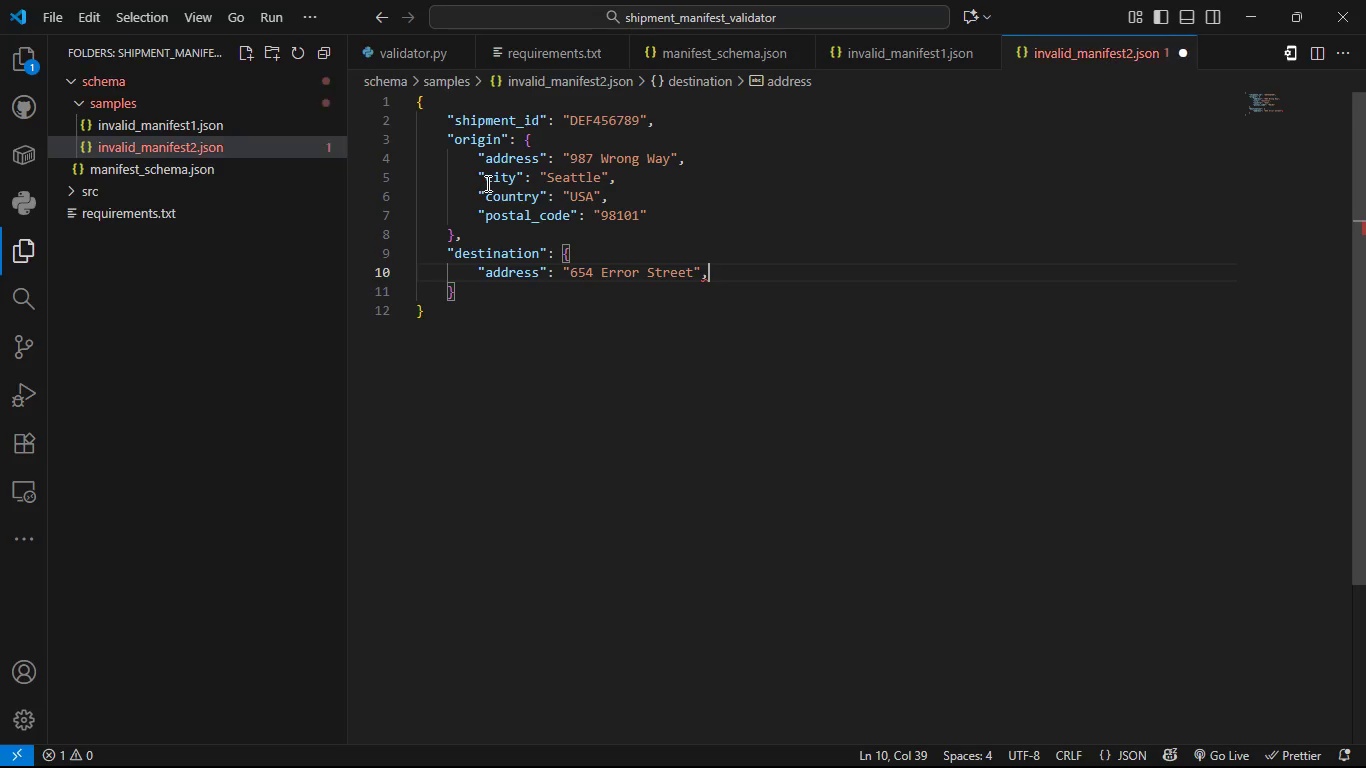 
key(Enter)
 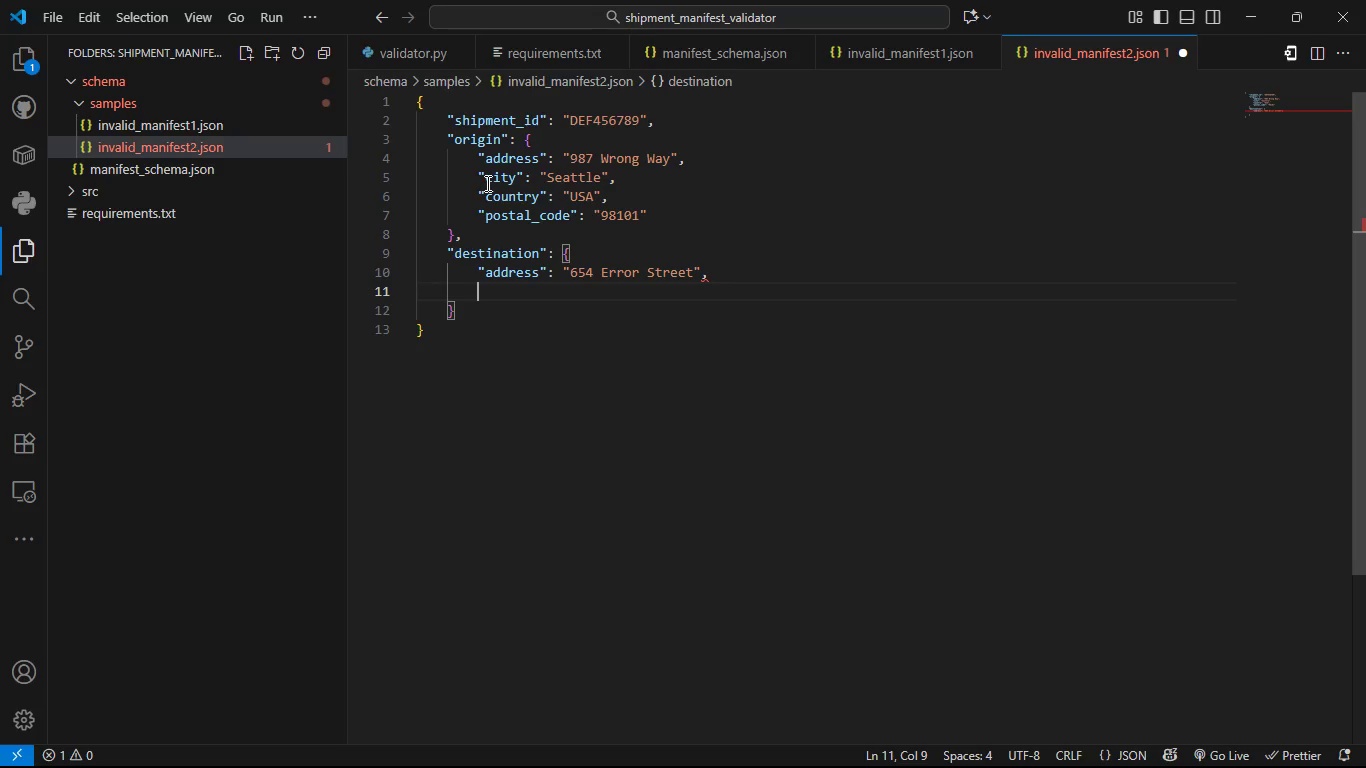 
type(')
key(Backspace)
type("city)
 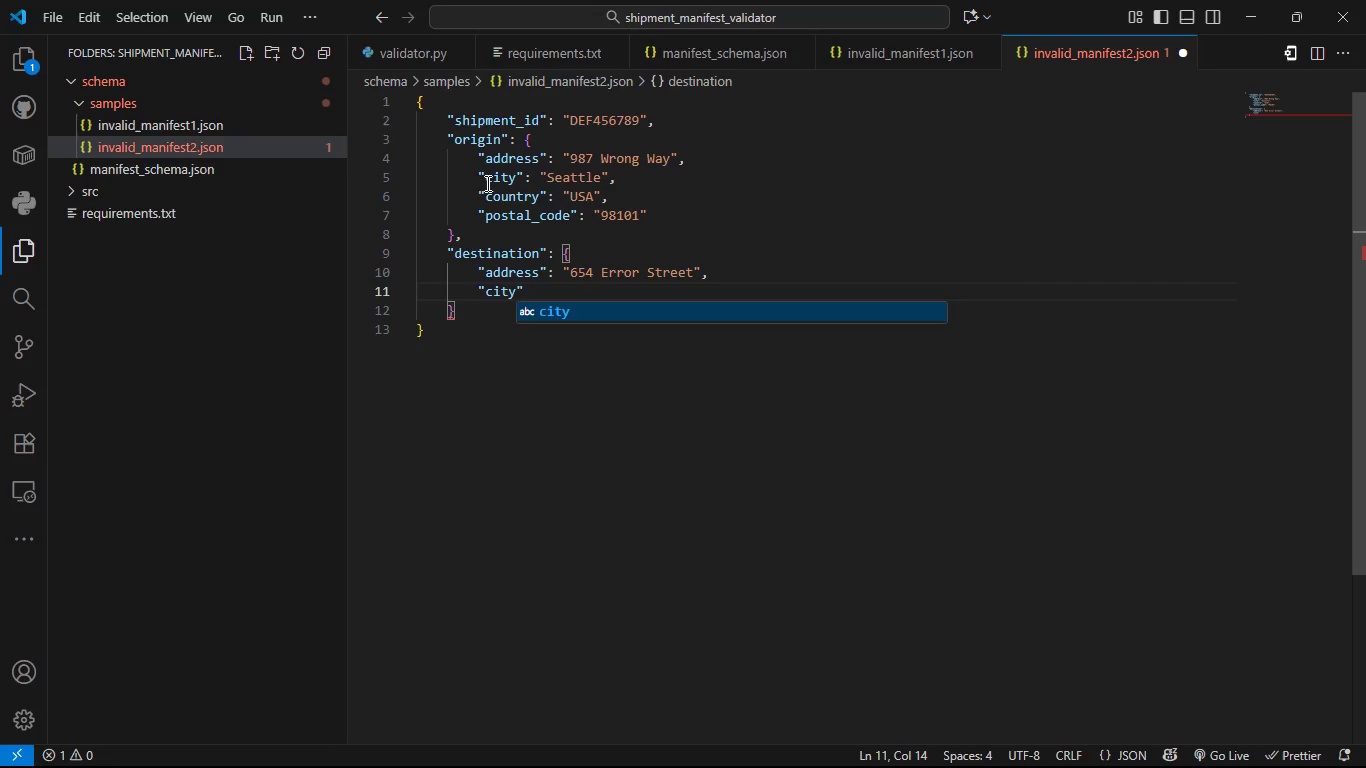 
key(ArrowRight)
 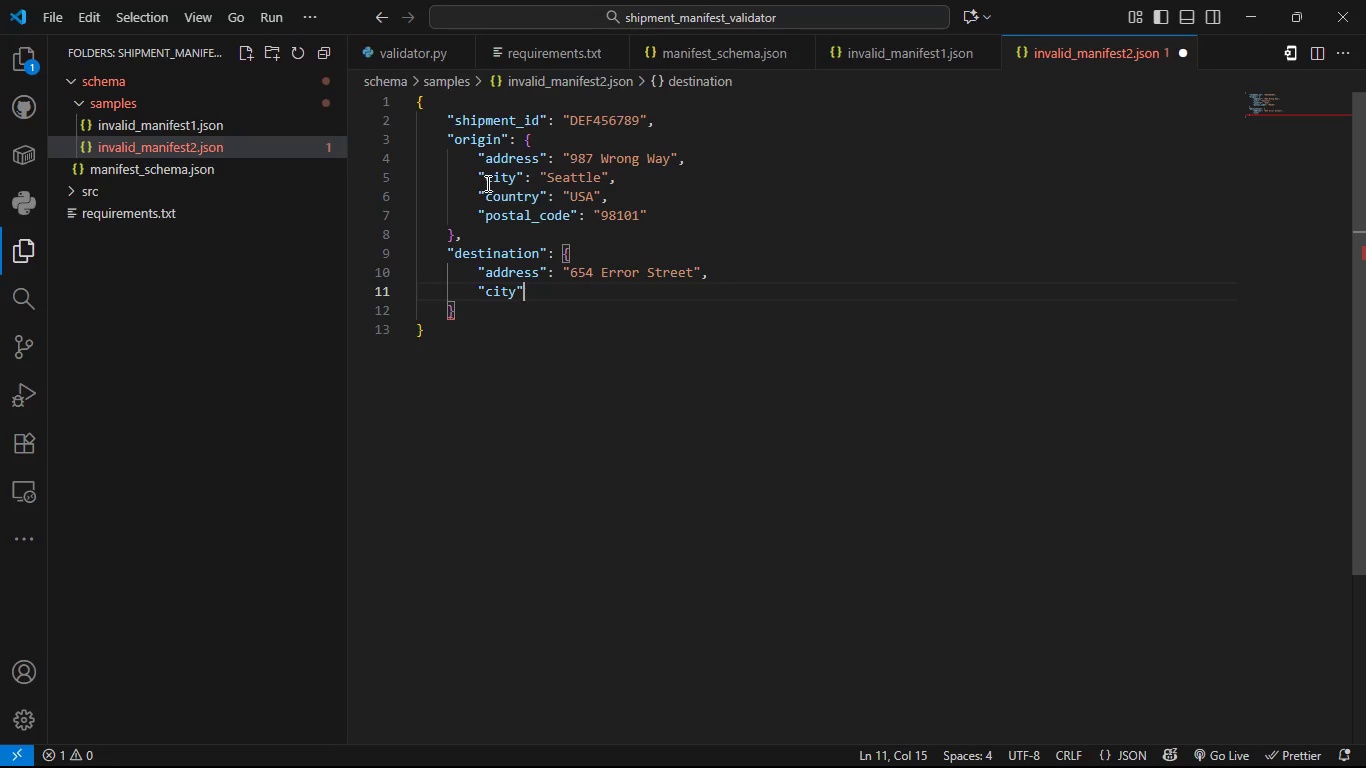 
type(: "Portlanf)
key(Backspace)
type(d)
 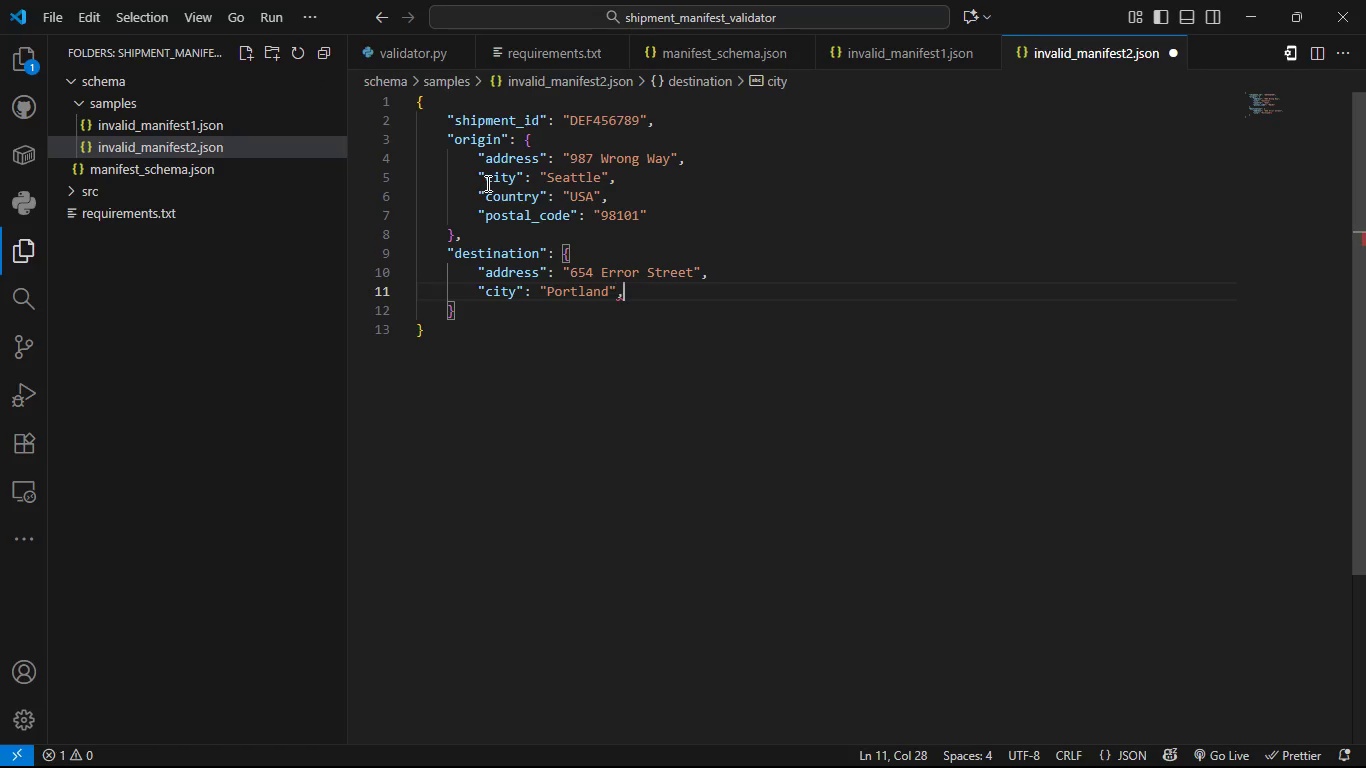 
 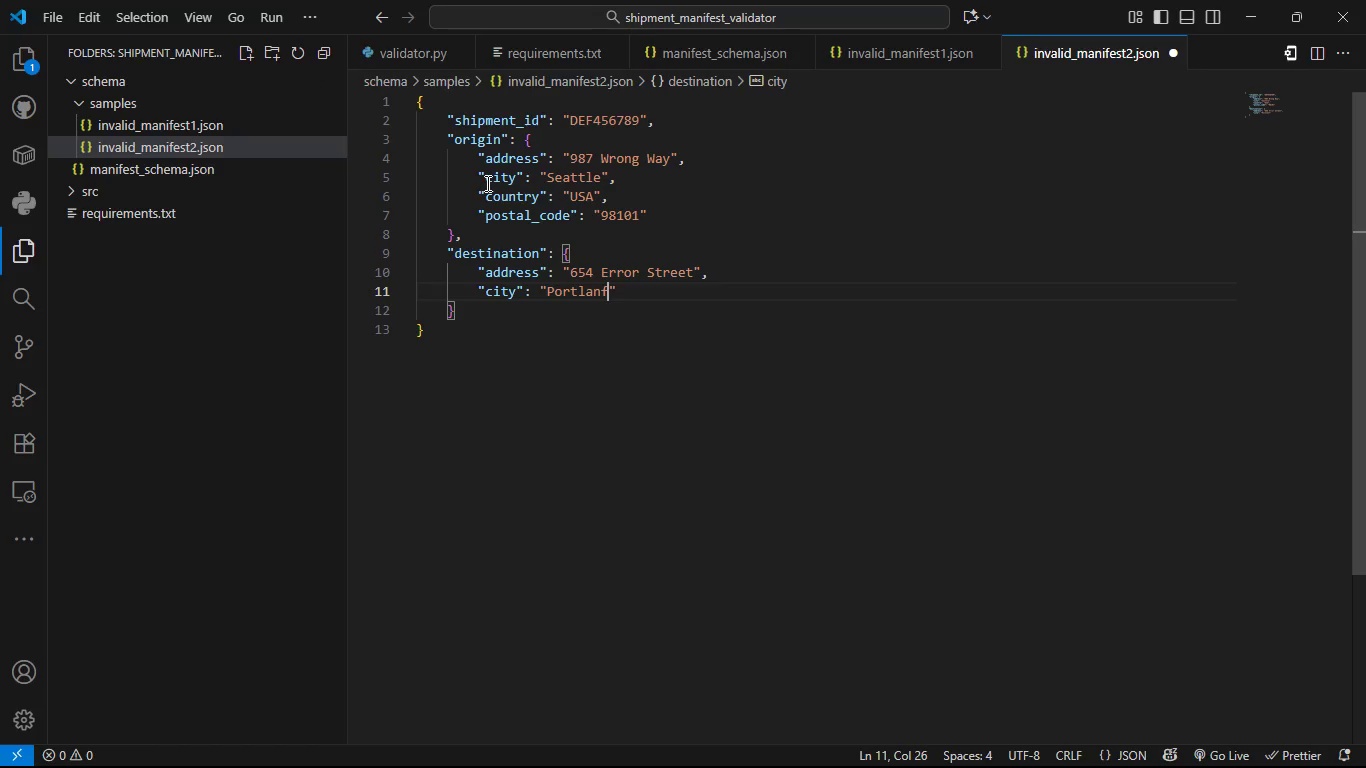 
key(ArrowRight)
 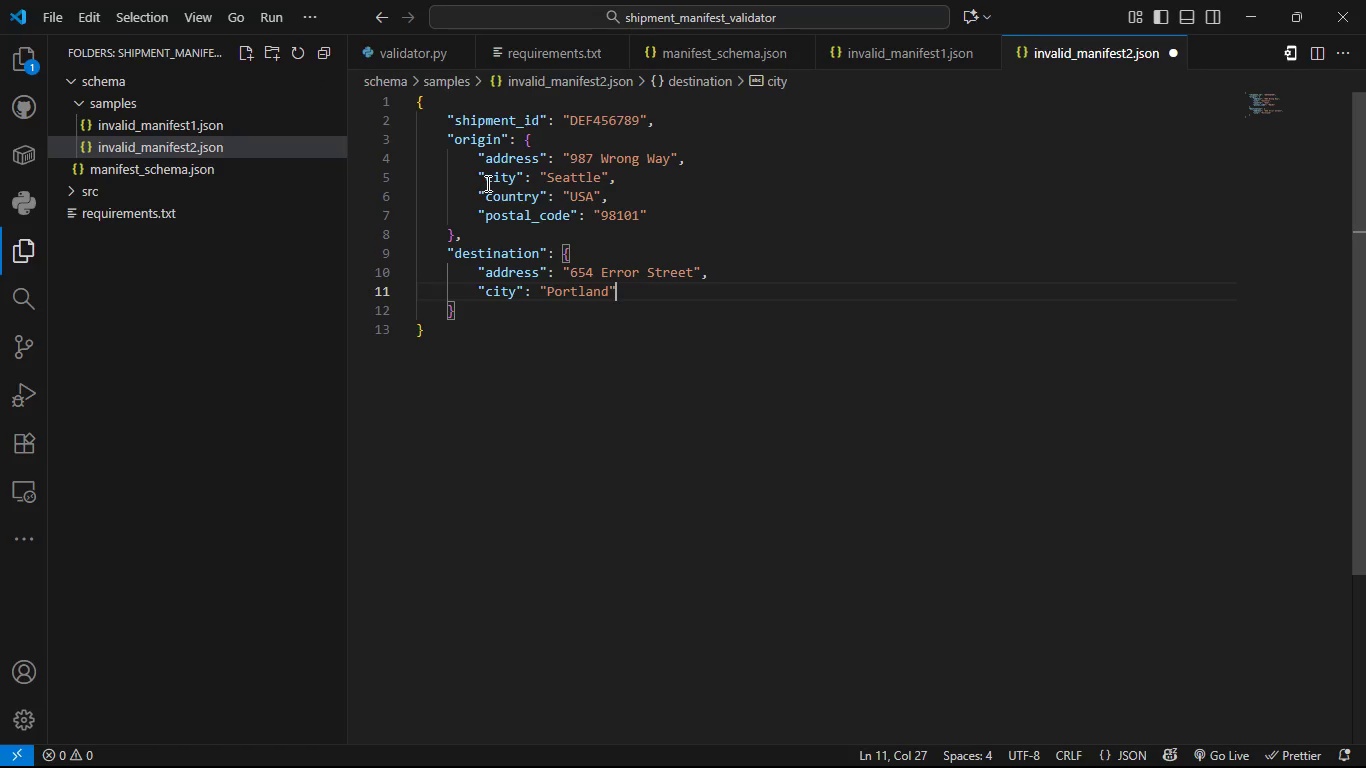 
key(Comma)
 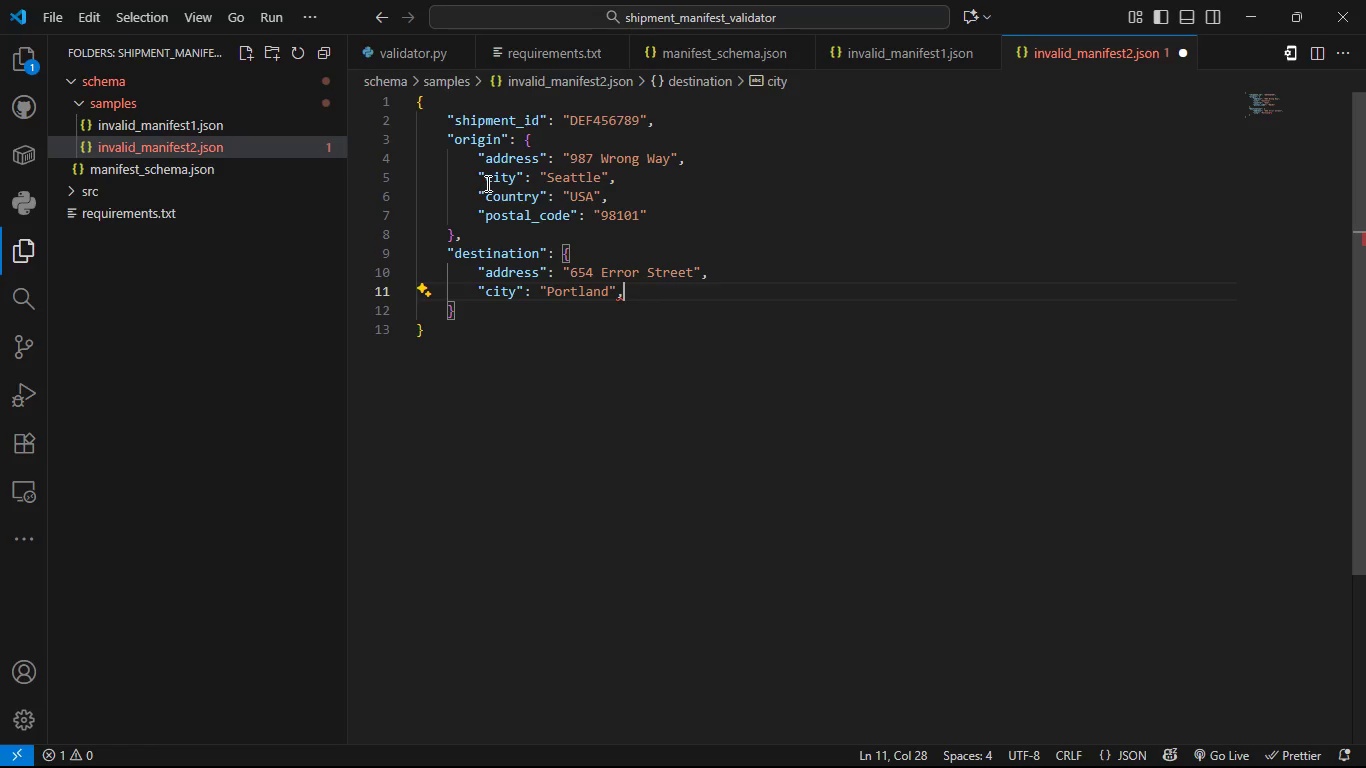 
key(Enter)
 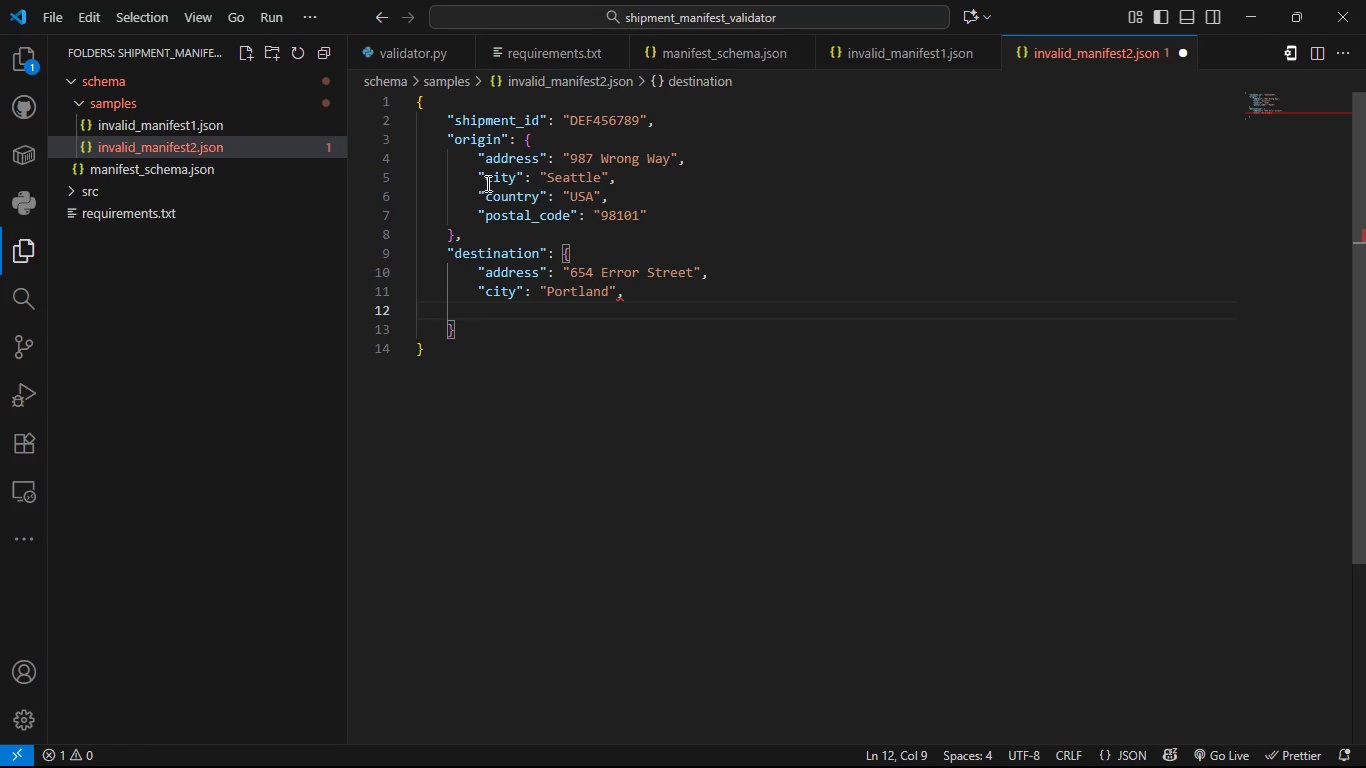 
type("country)
 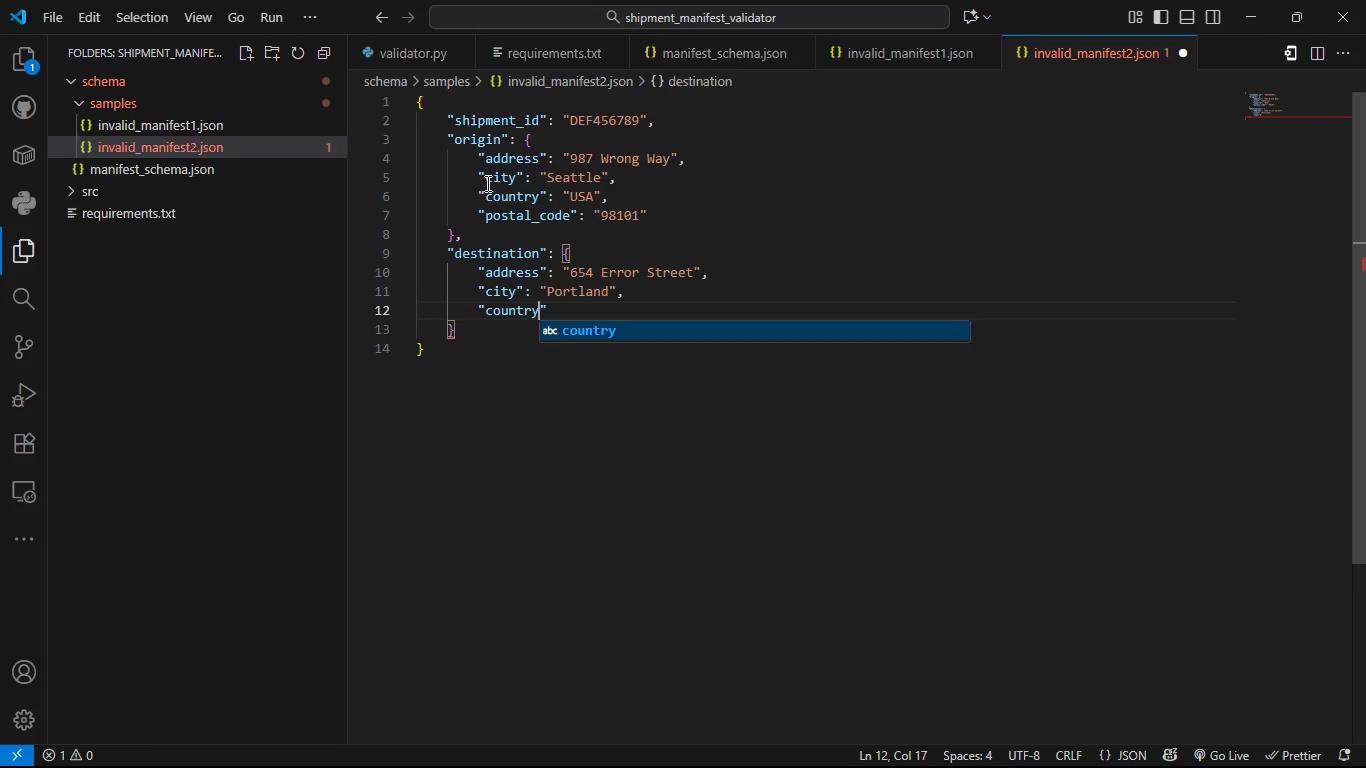 
key(ArrowRight)
 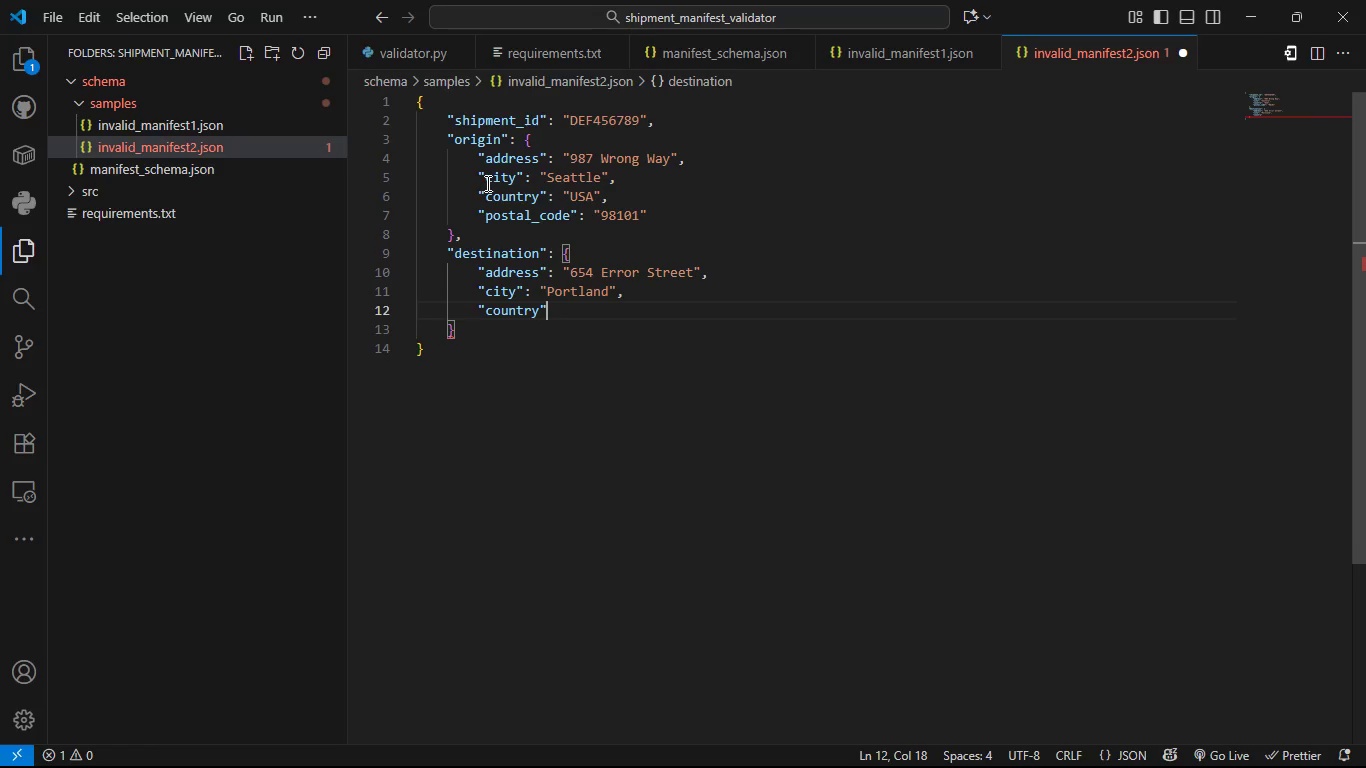 
type(: ":)
key(Backspace)
type(USA)
 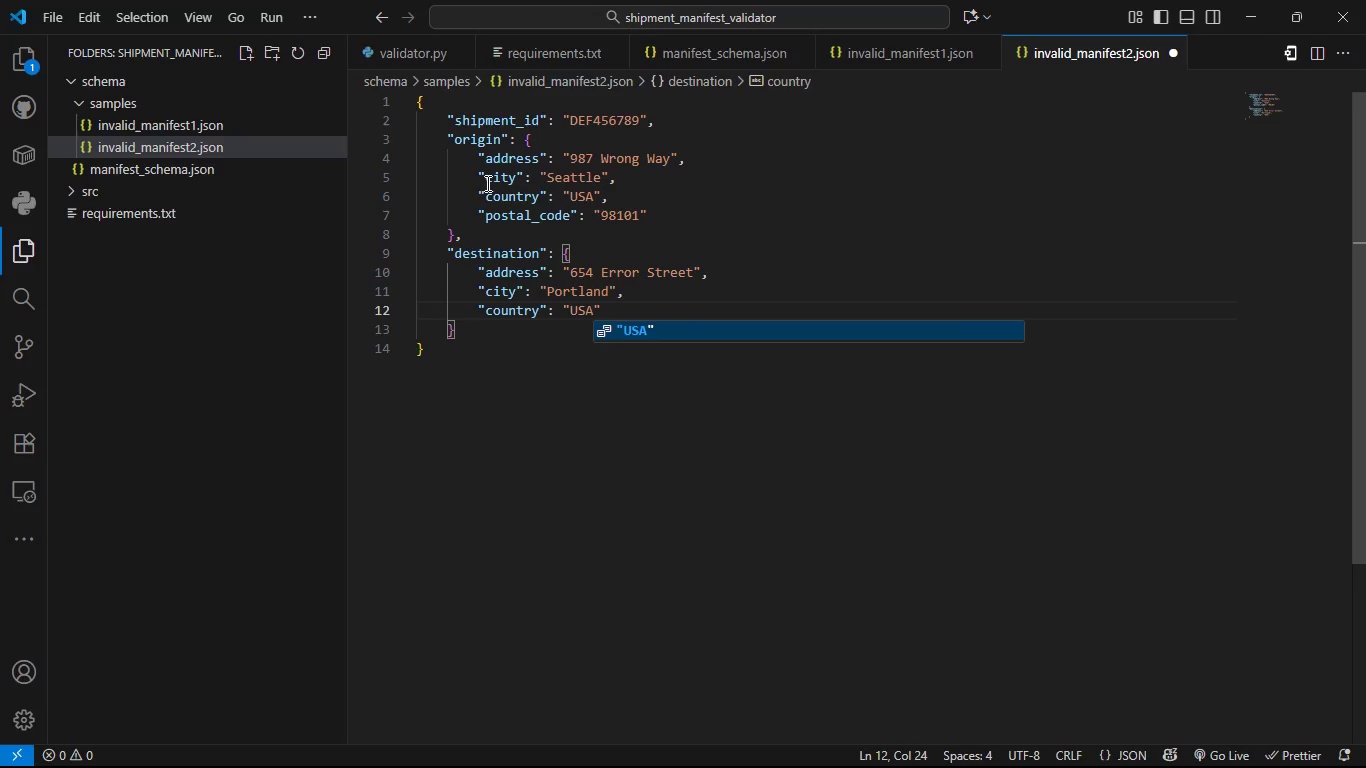 
key(ArrowRight)
 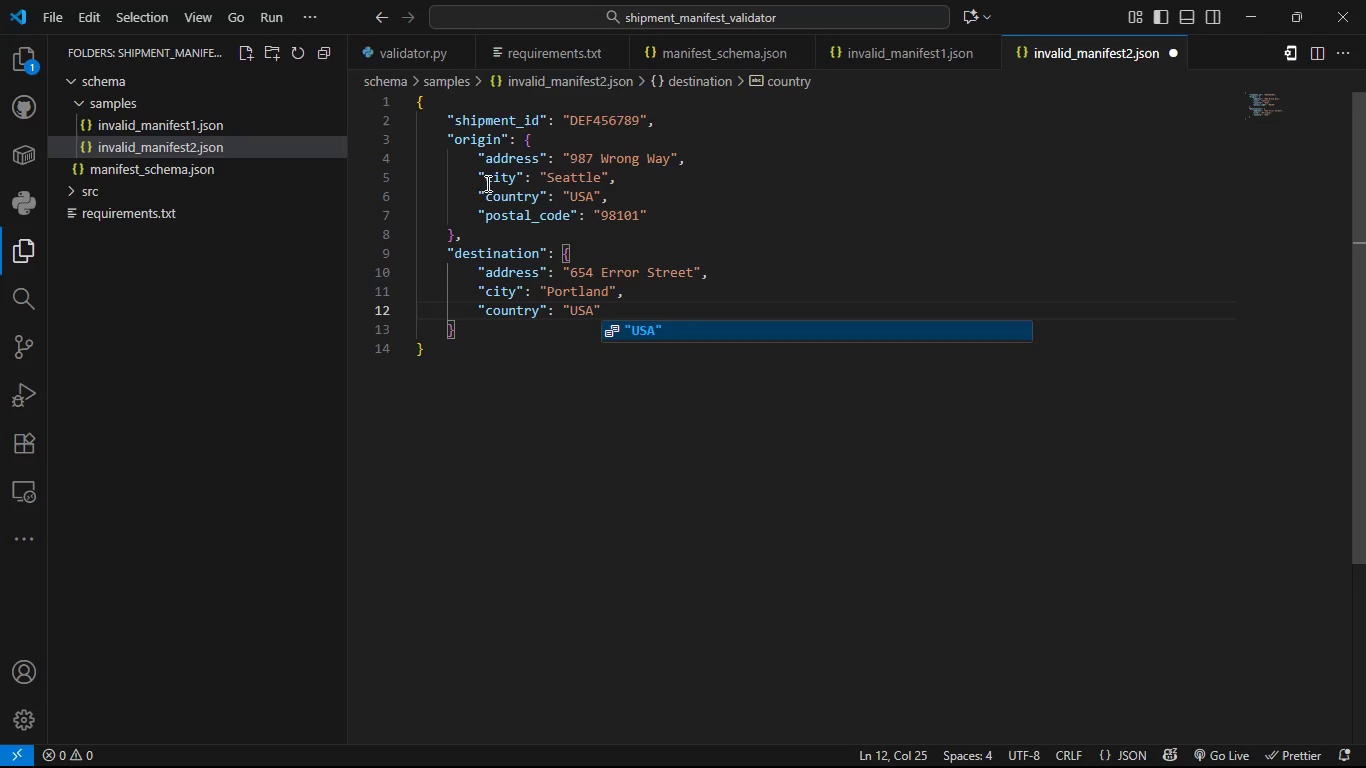 
key(Comma)
 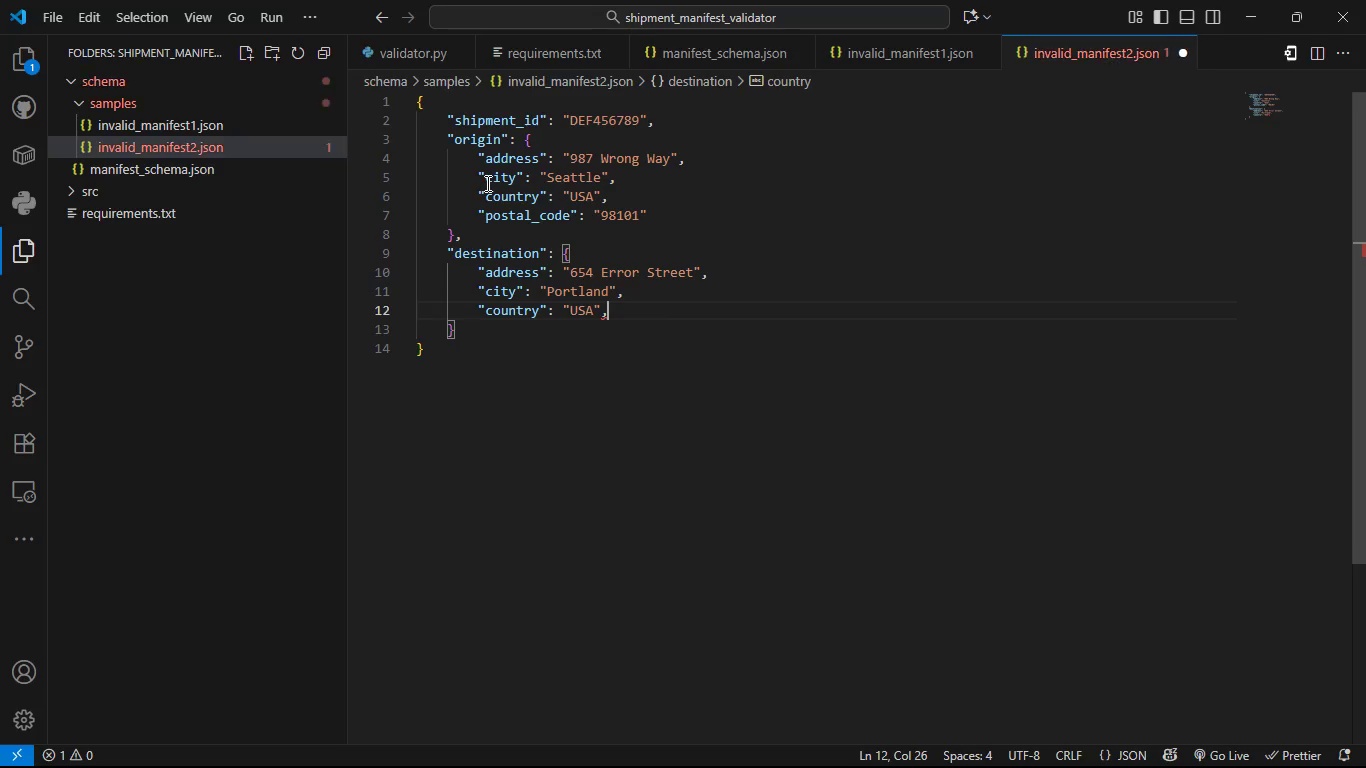 
key(Enter)
 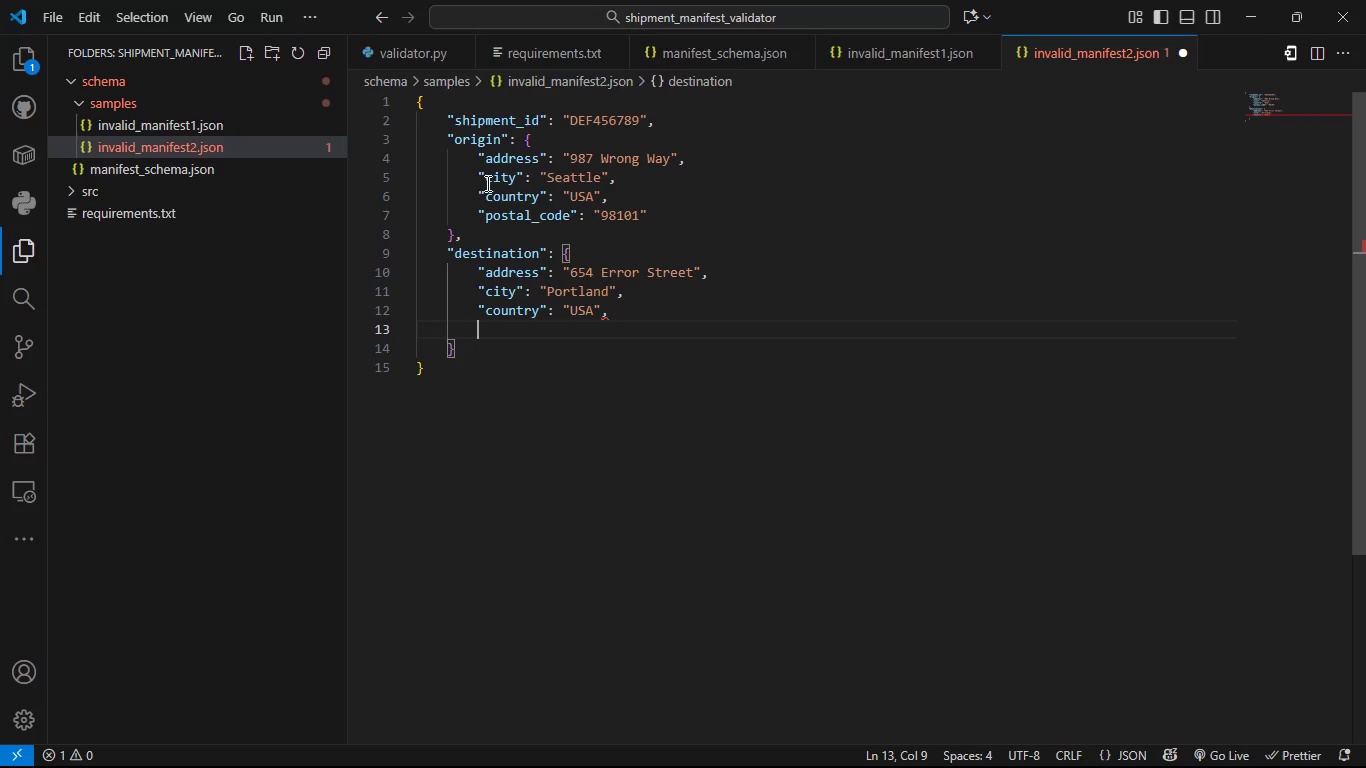 
type("post)
key(Tab)
 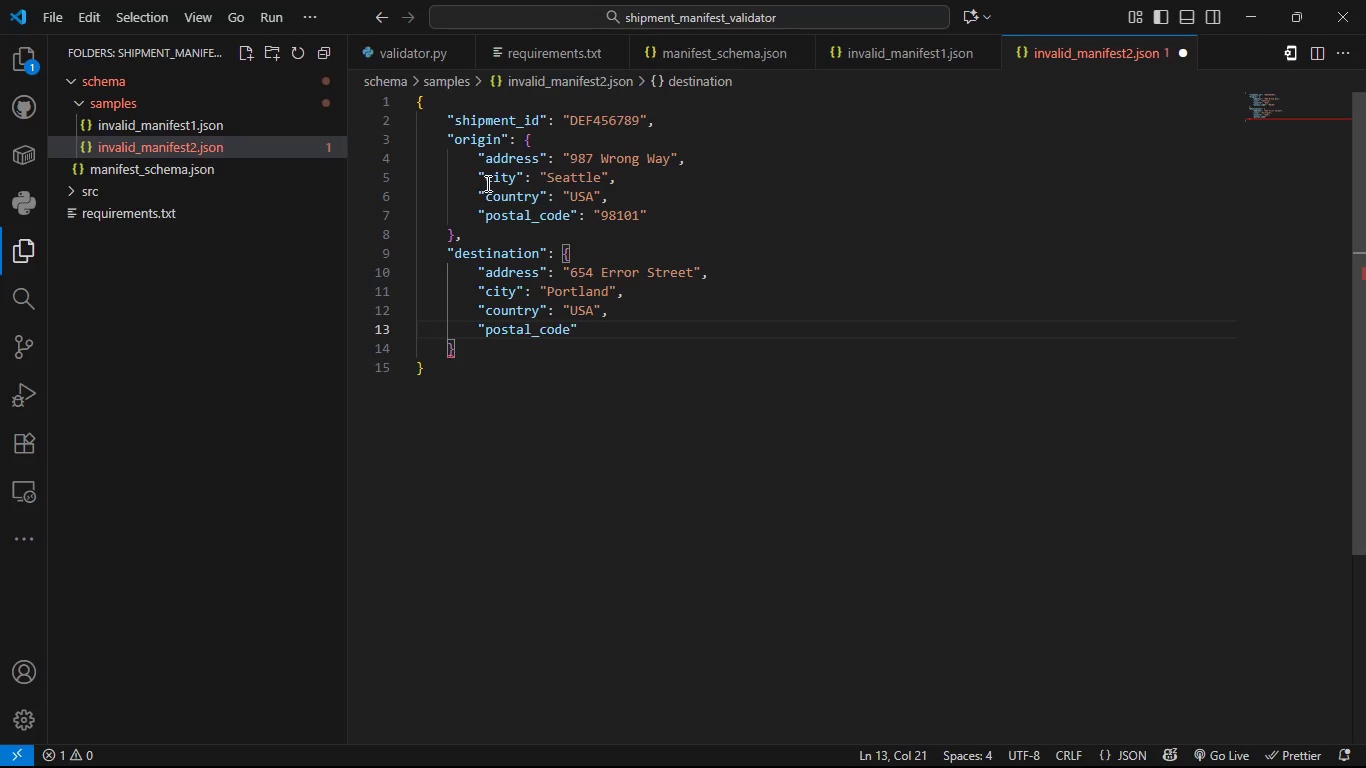 
key(ArrowRight)
 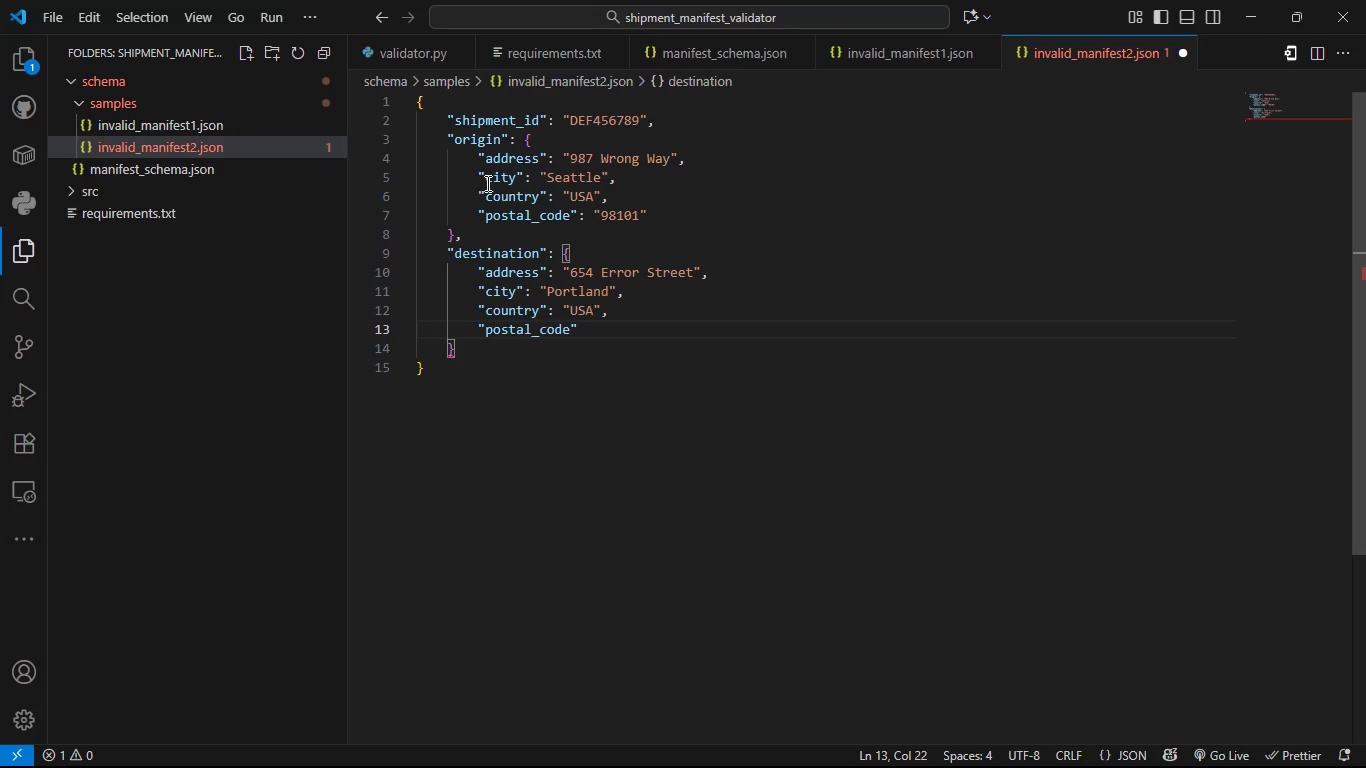 
type(: "97201)
 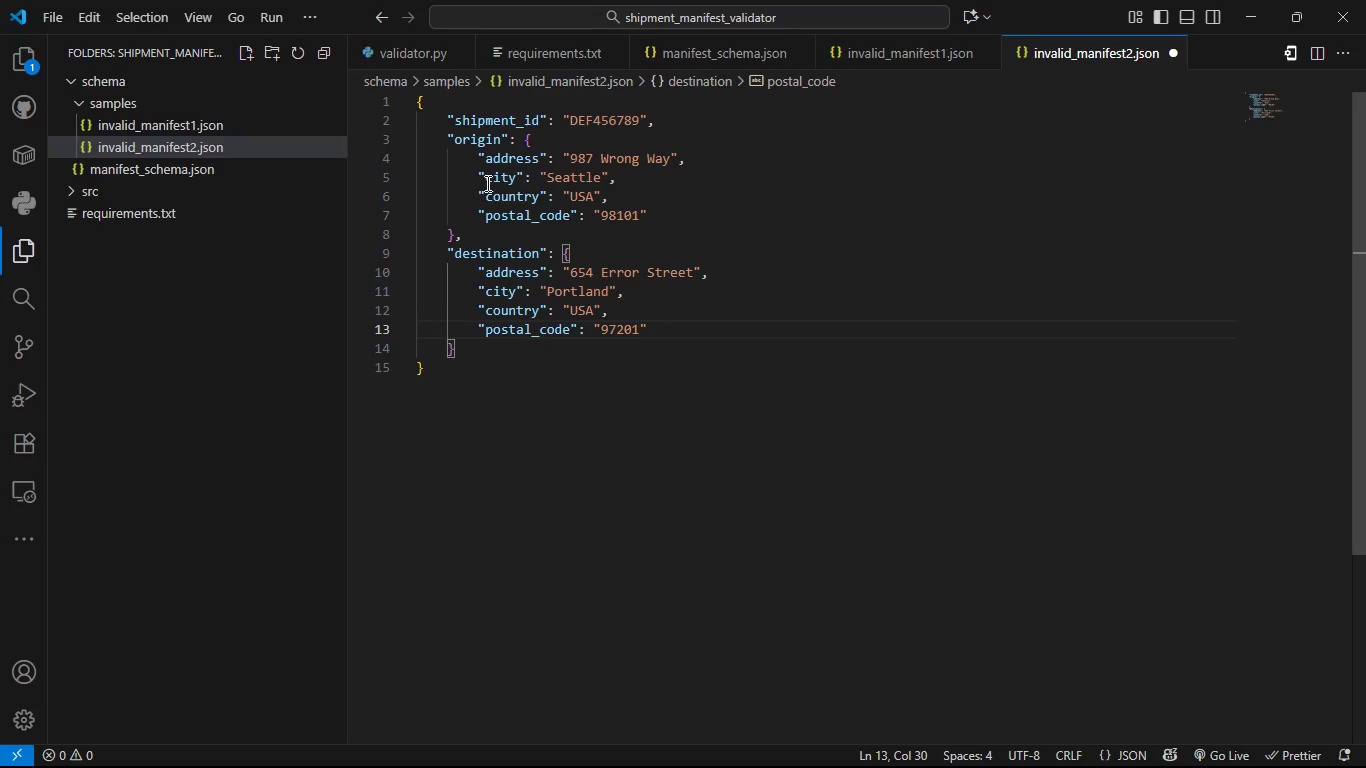 
key(ArrowRight)
 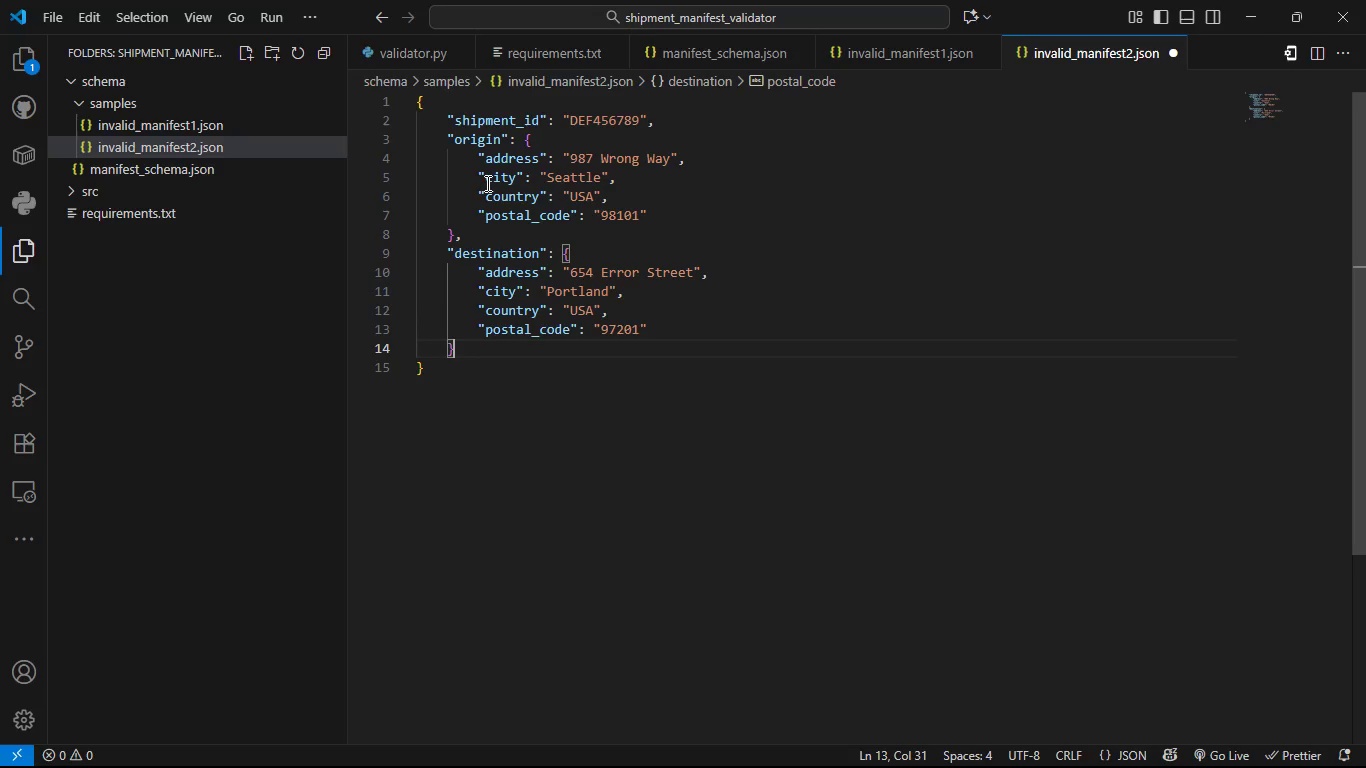 
key(ArrowDown)
 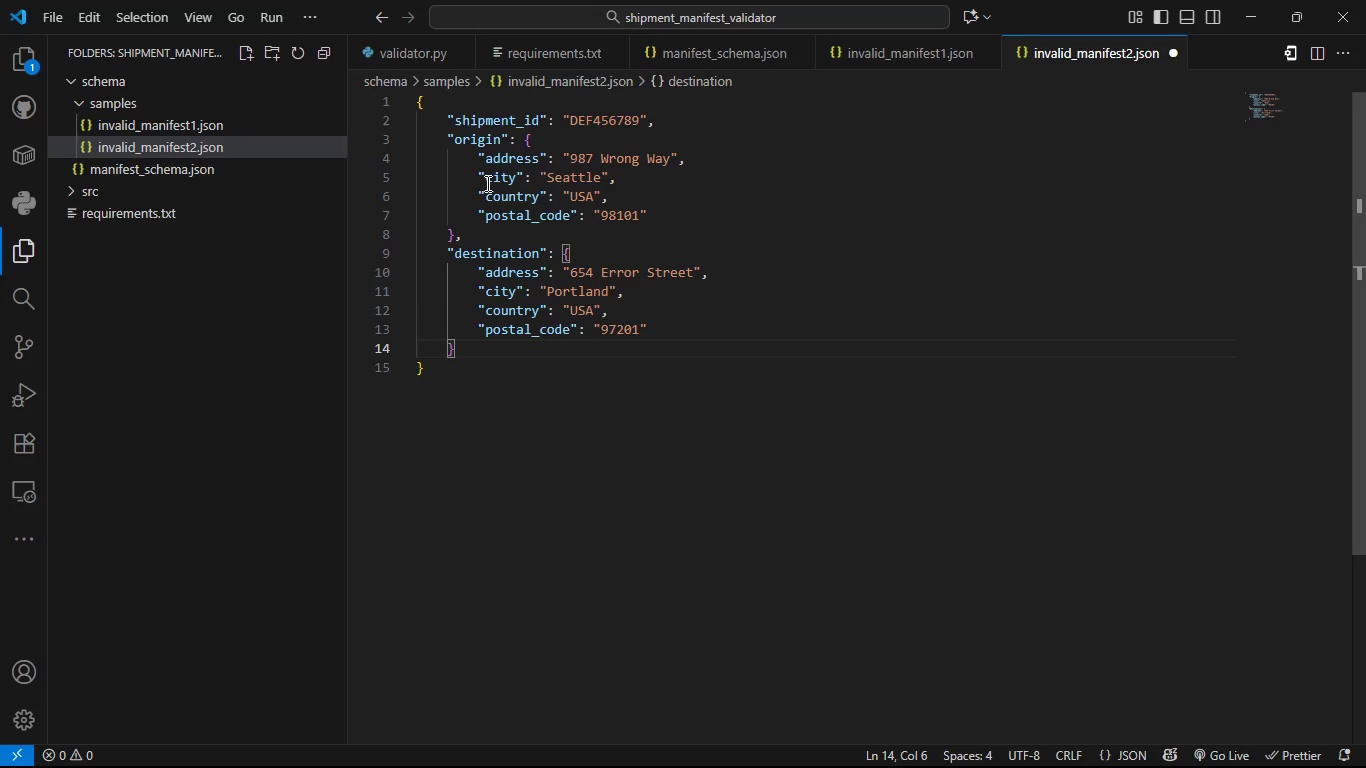 
key(Comma)
 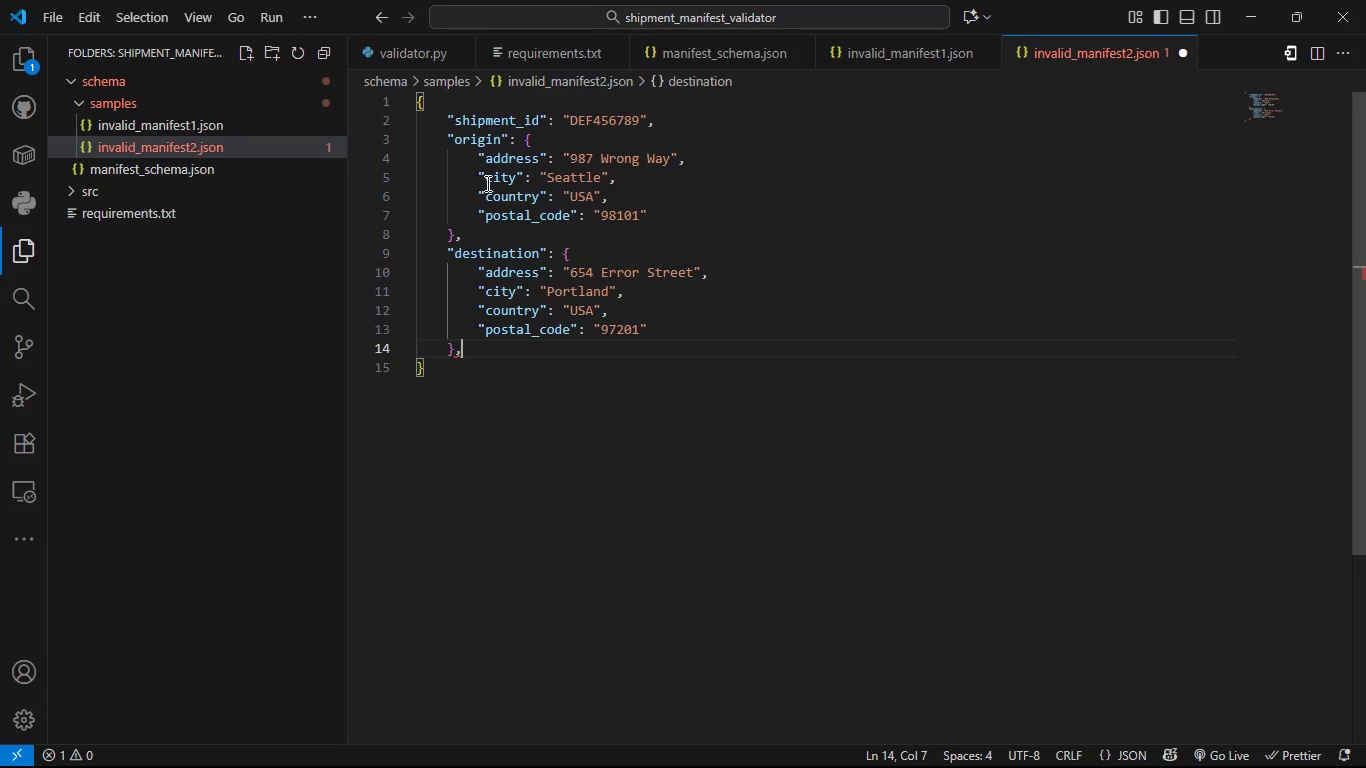 
key(Enter)
 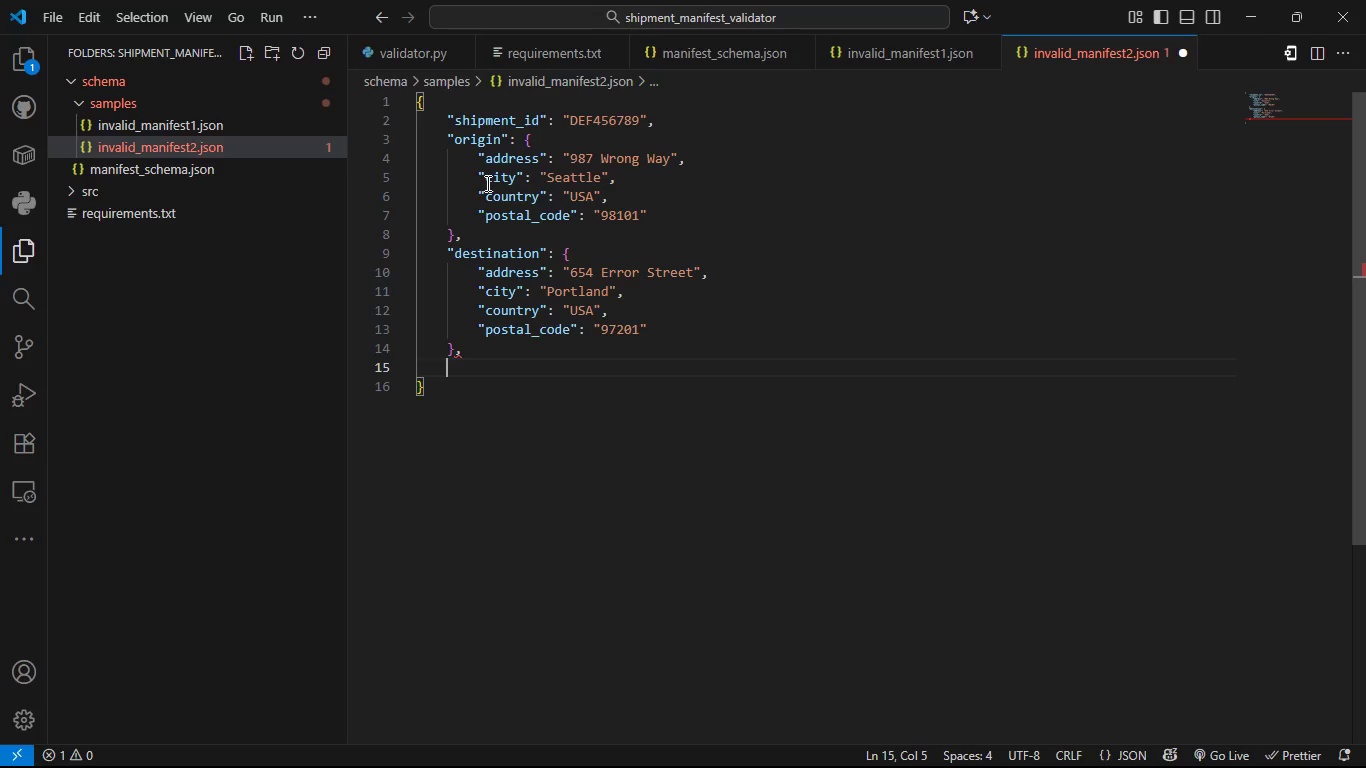 
type("items)
 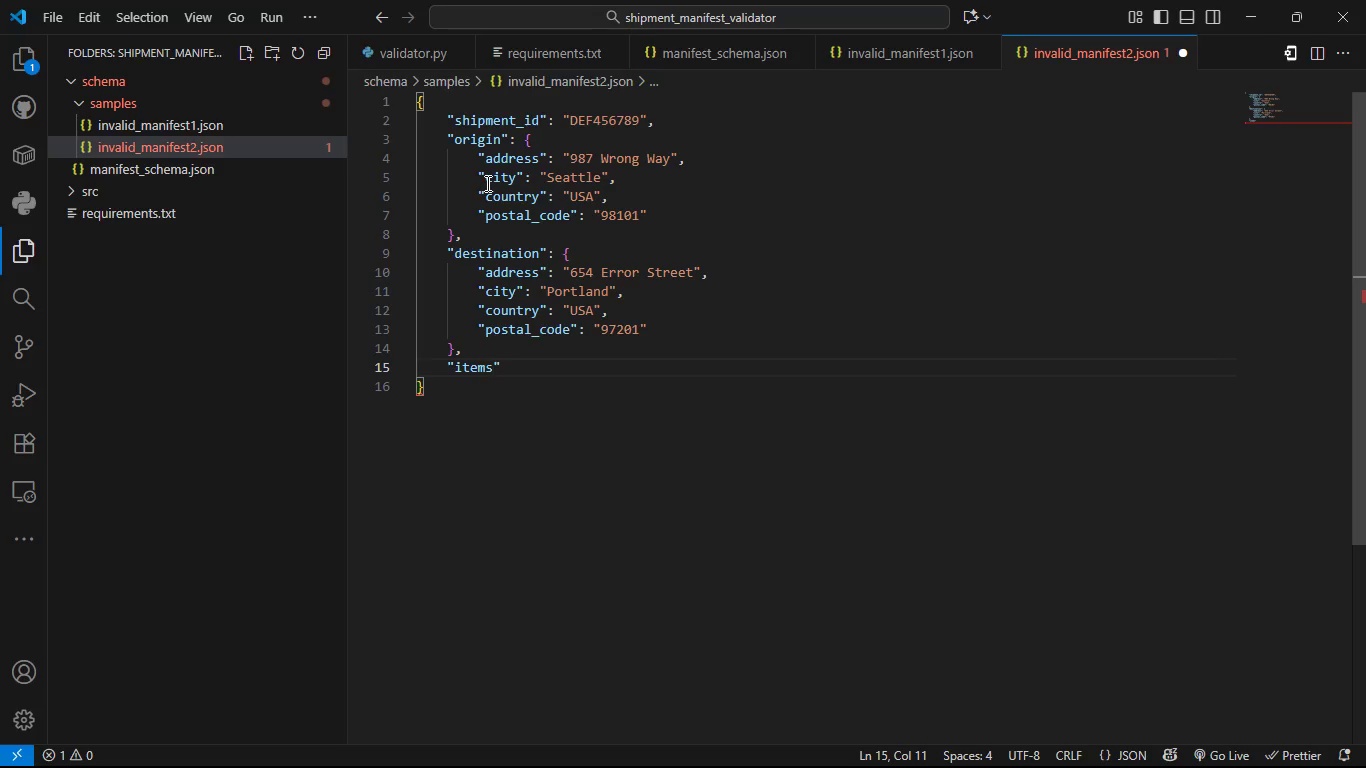 
key(ArrowRight)
 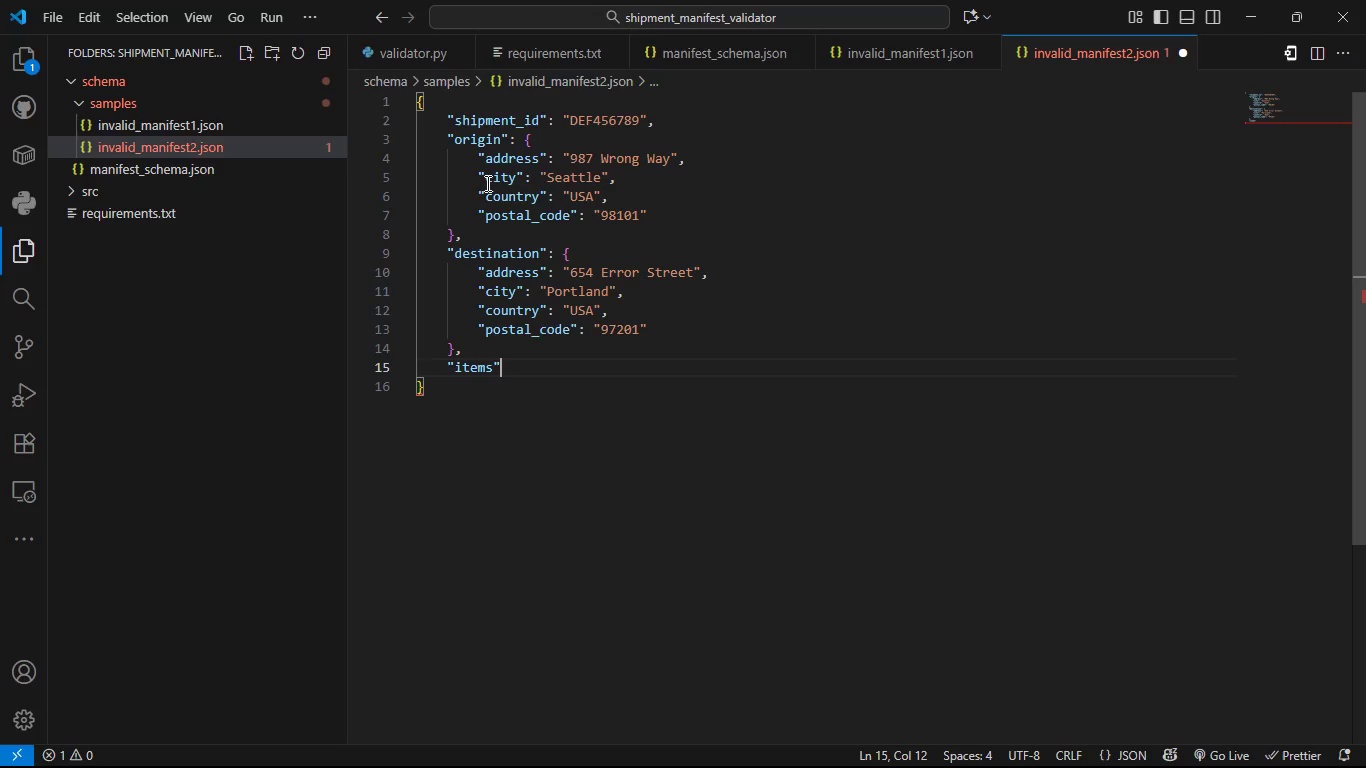 
type(: "not an array)
 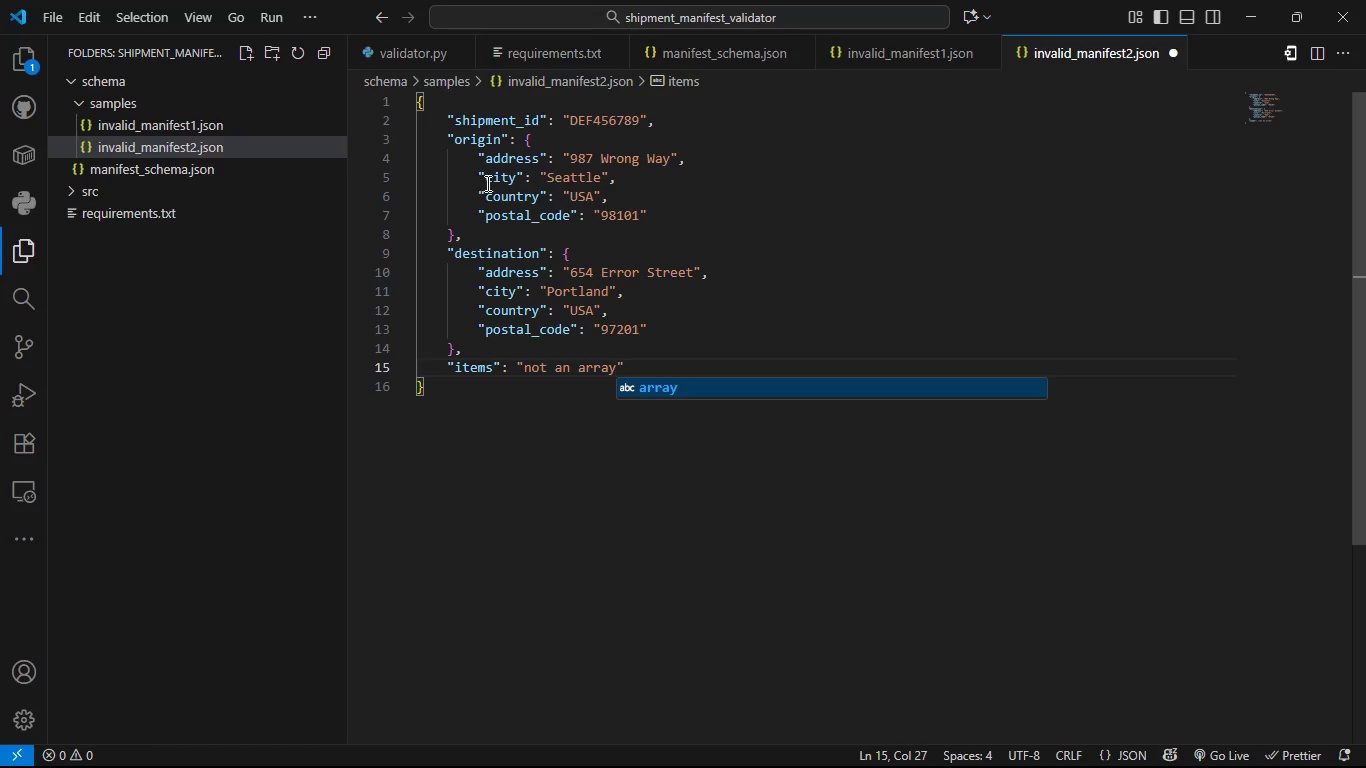 
key(Control+S)
 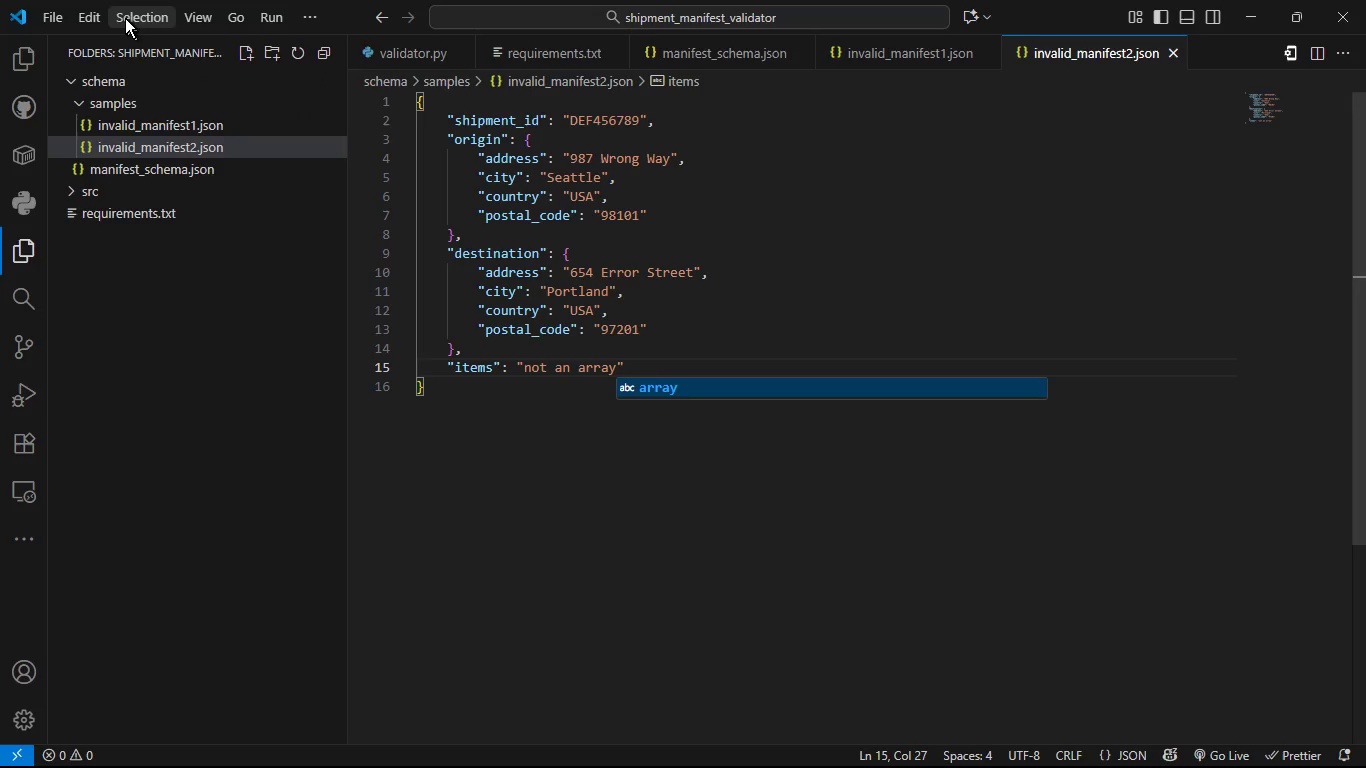 
wait(5.21)
 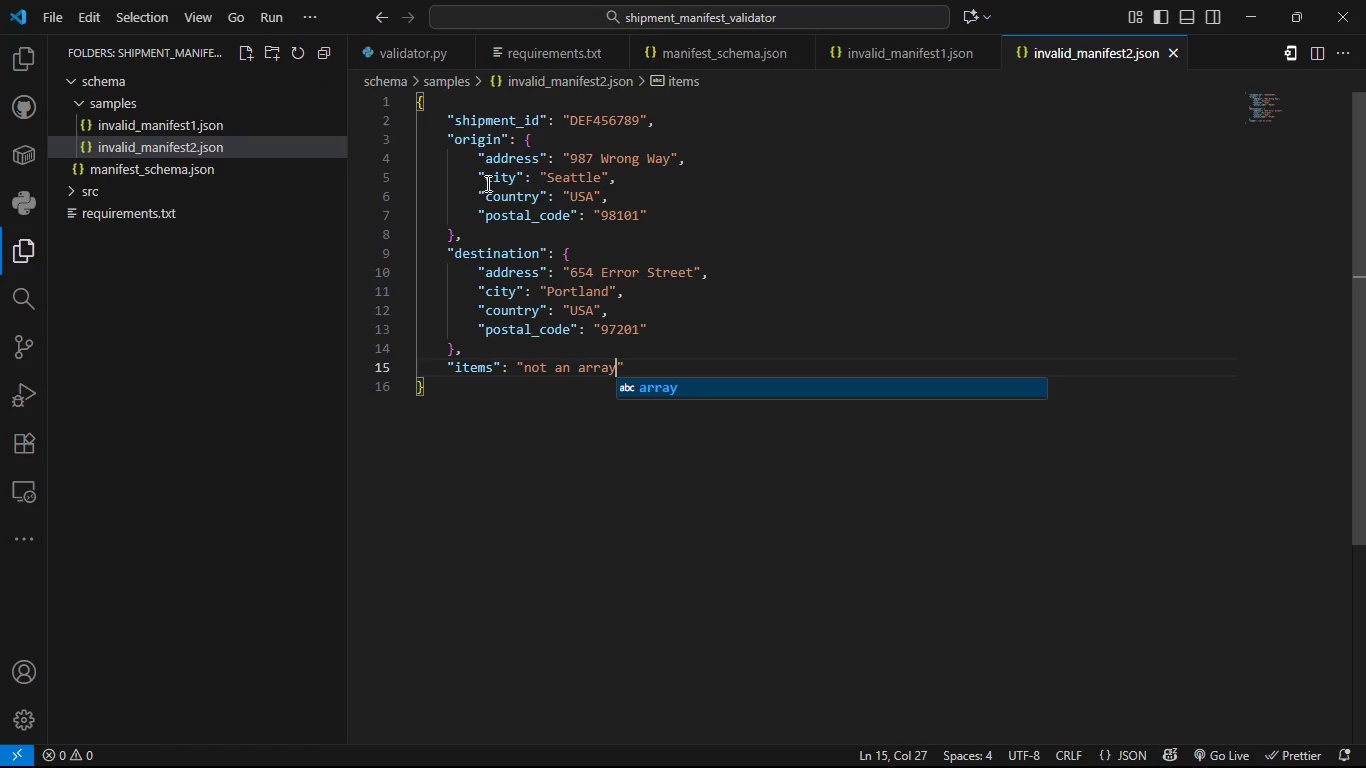 
left_click([240, 48])
 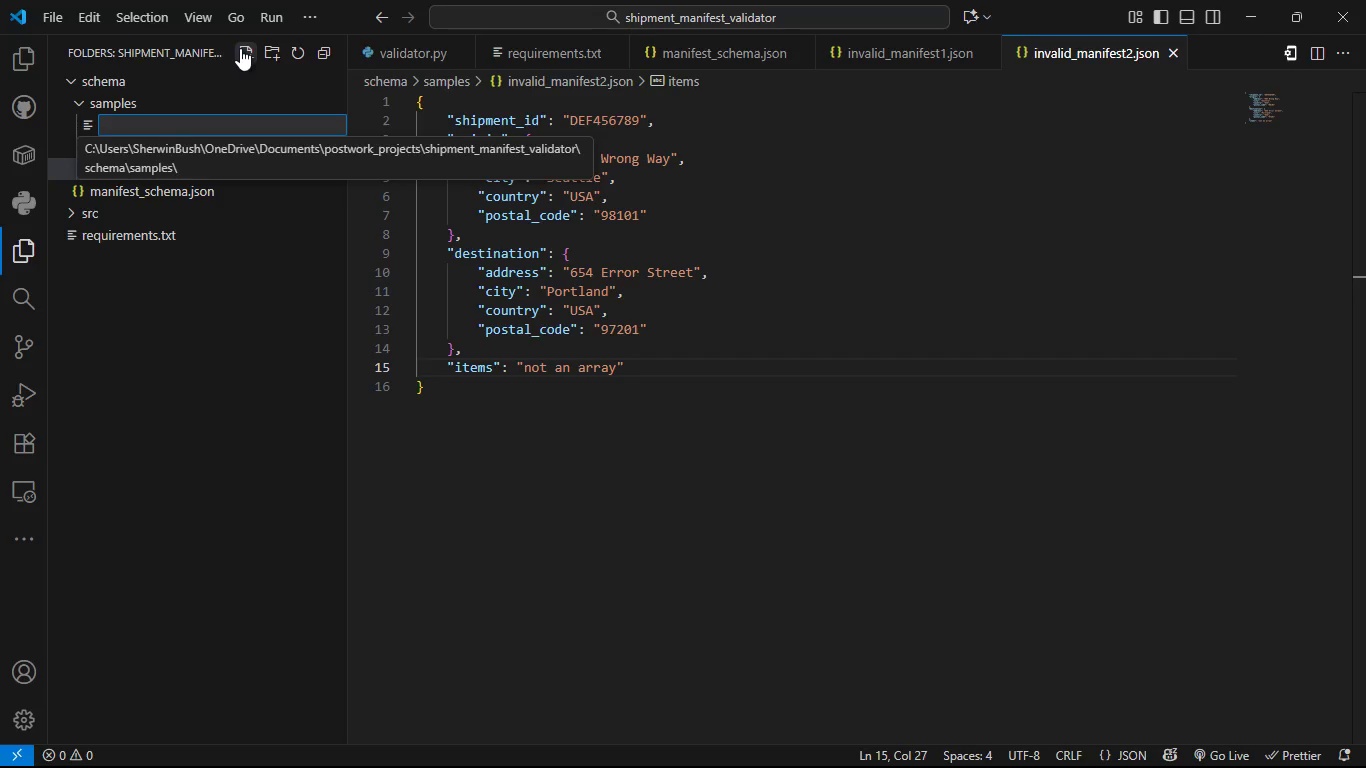 
type(valid_manifst.jsn)
key(Backspace)
type(on)
 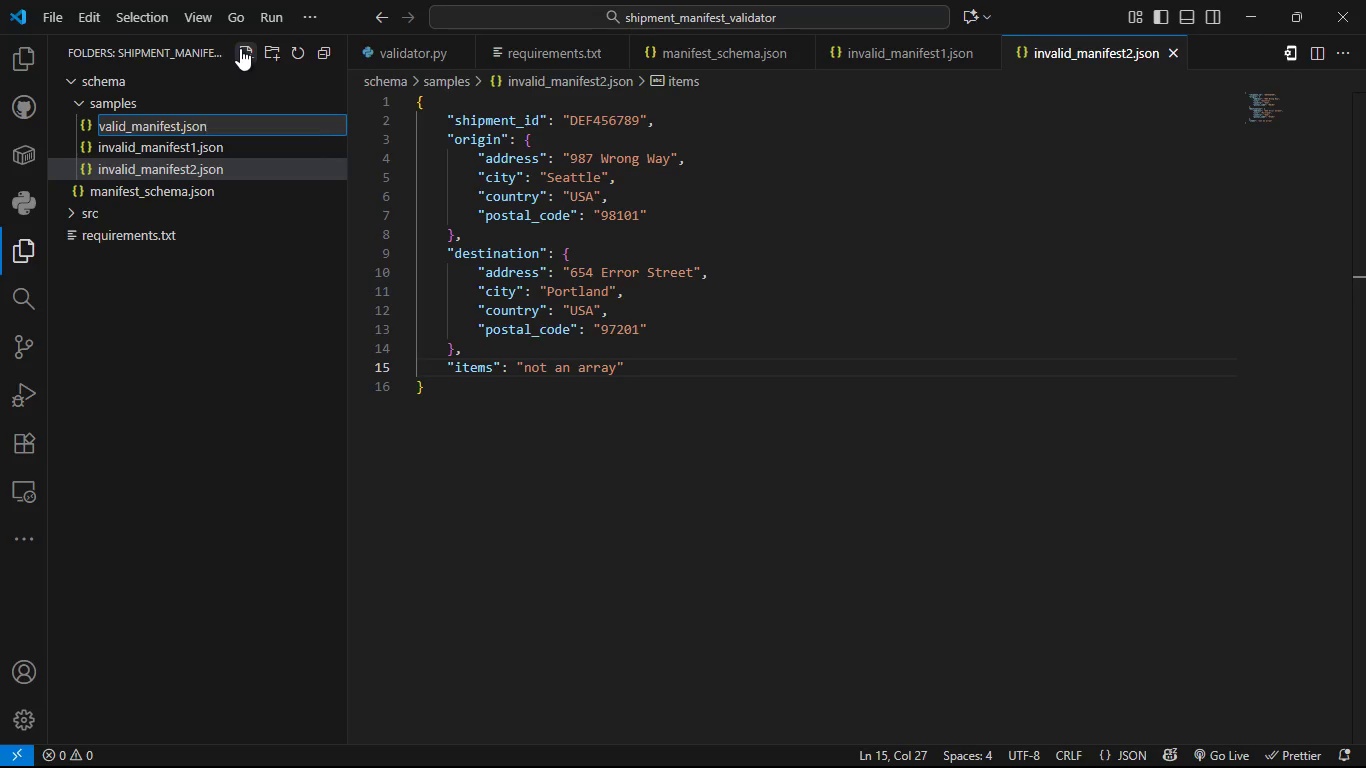 
hold_key(key=E, duration=0.33)
 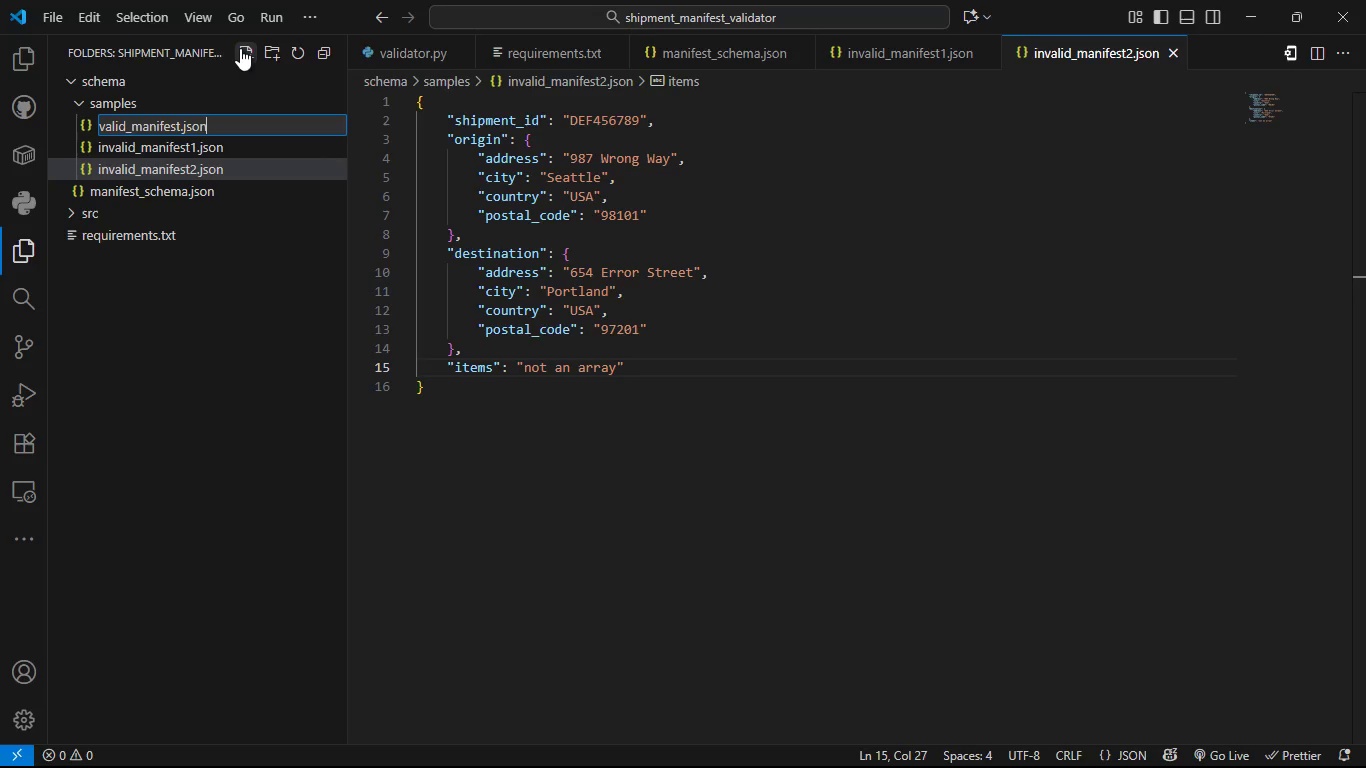 
key(Enter)
 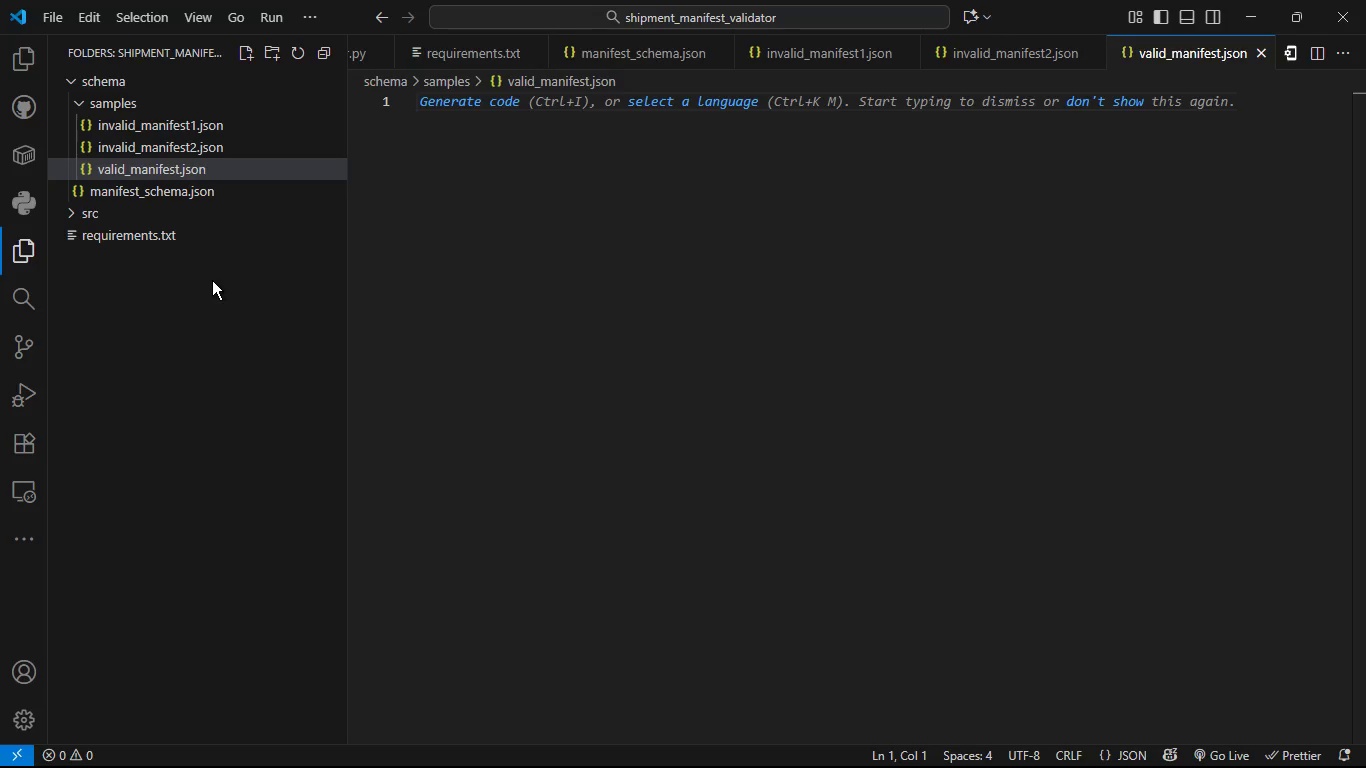 
wait(15.78)
 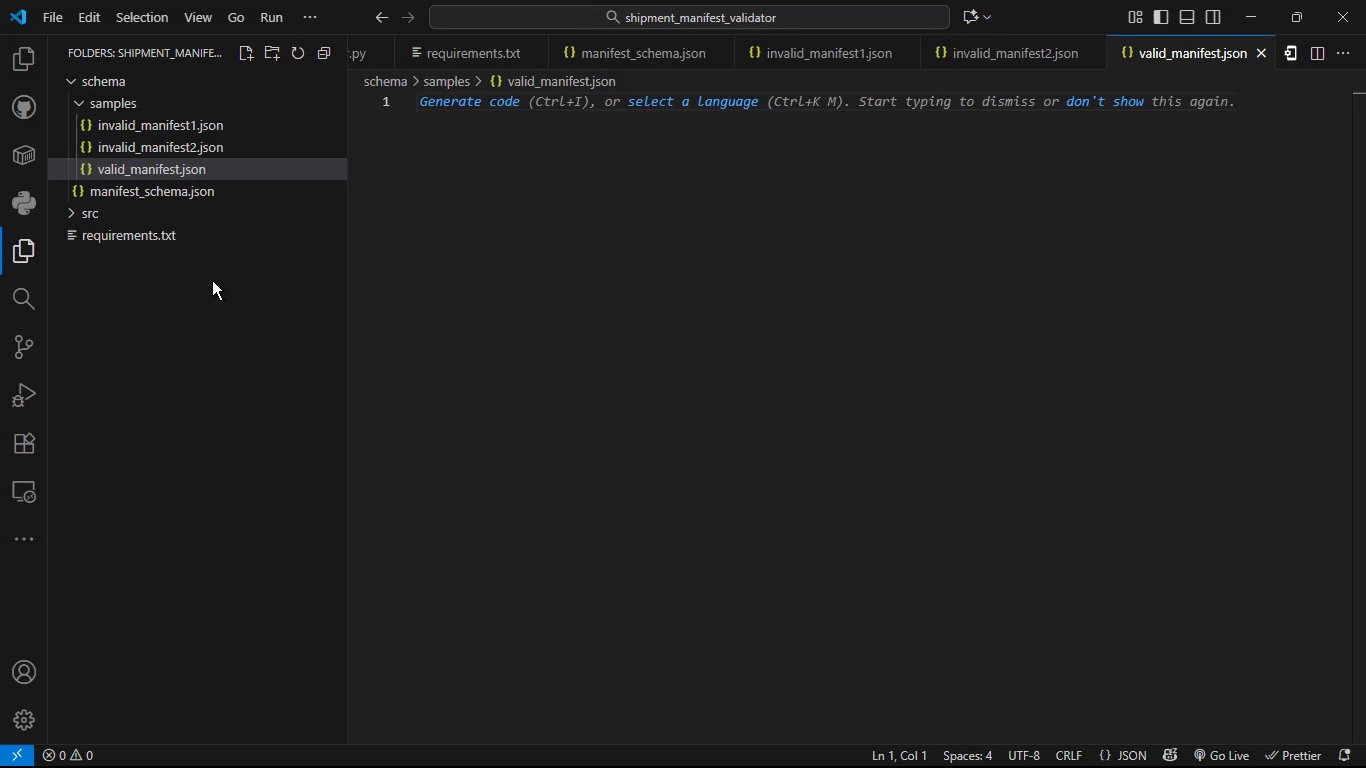 
left_click([496, 198])
 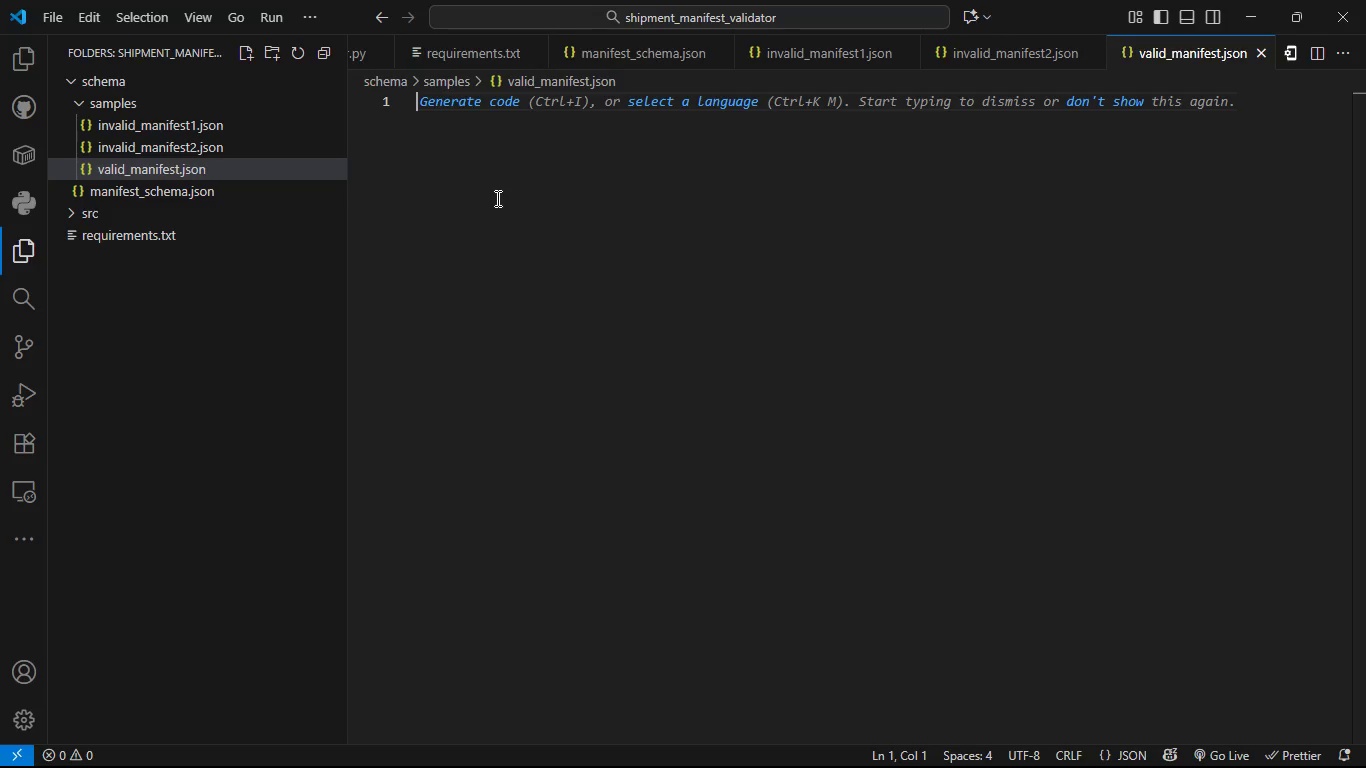 
key(Shift+BracketLeft)
 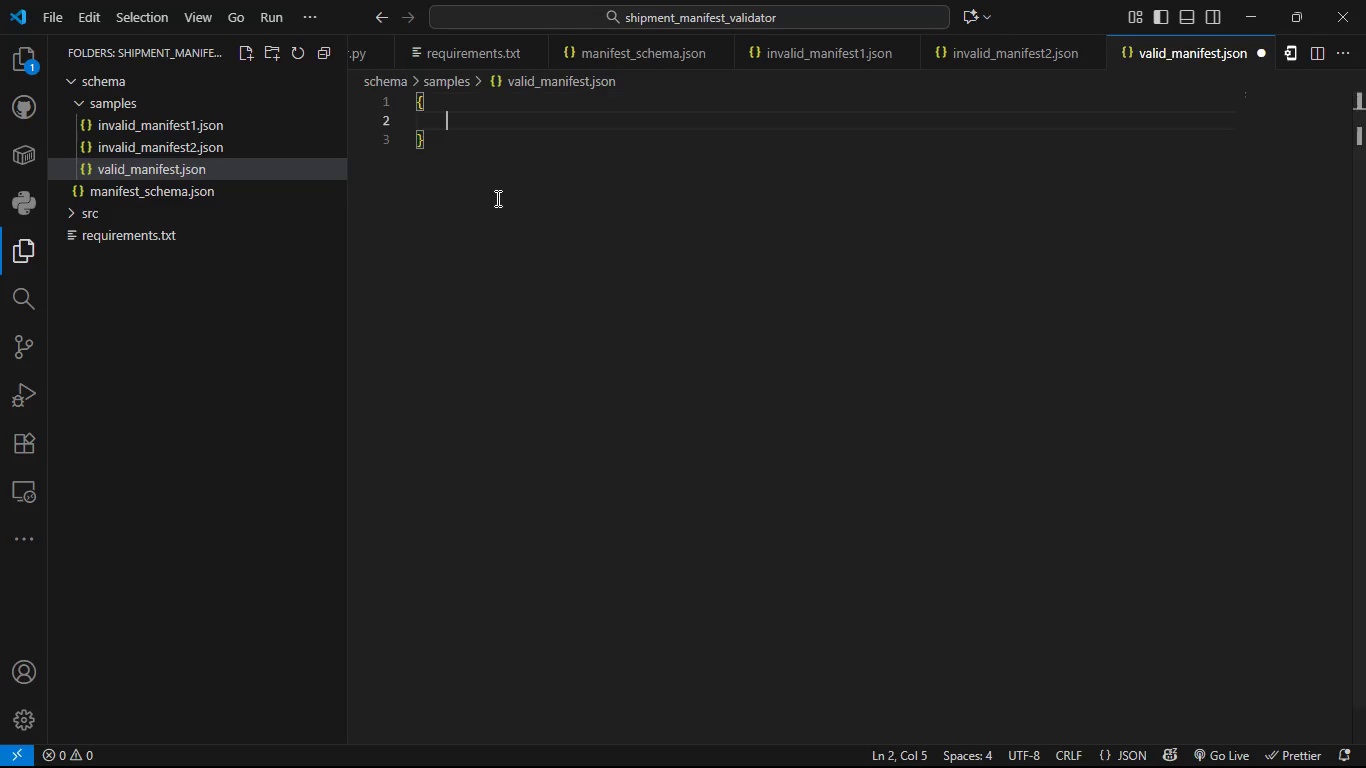 
key(Enter)
 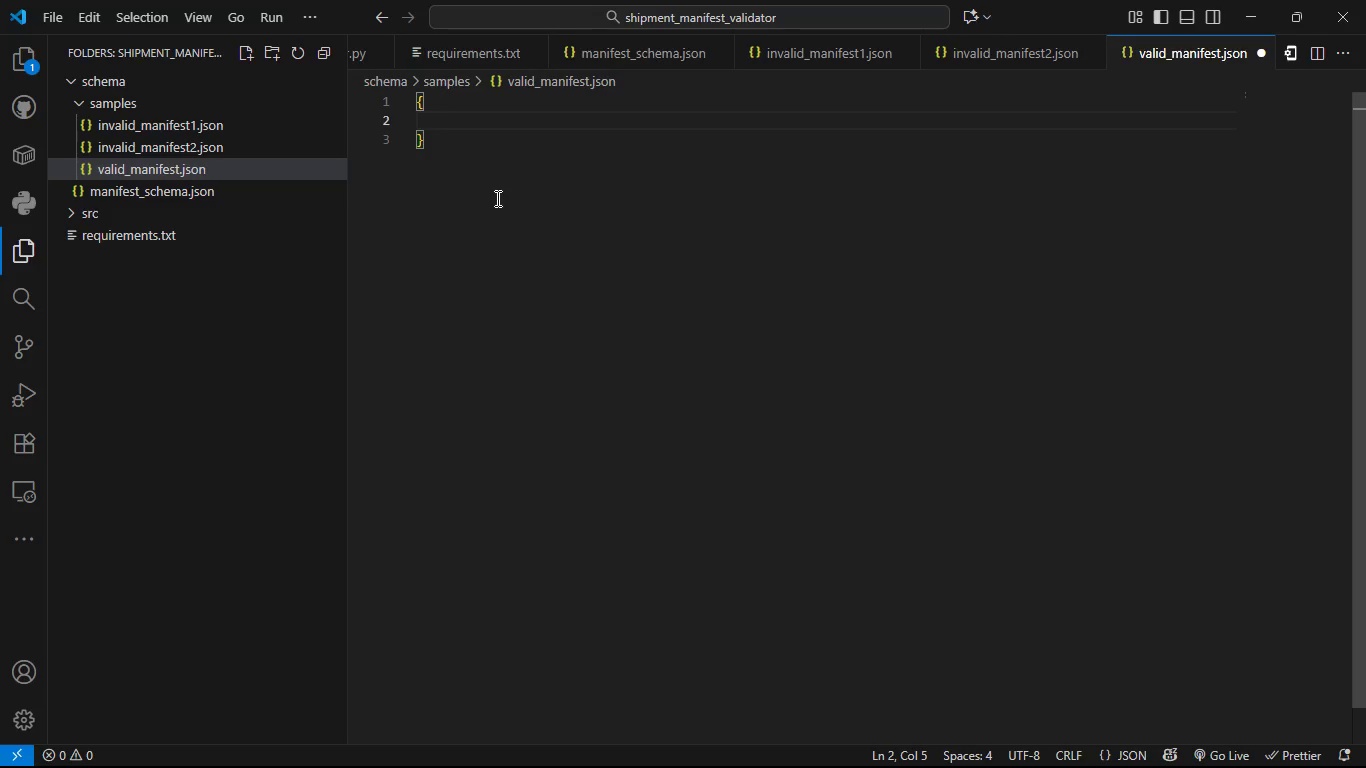 
type("shipment_id)
 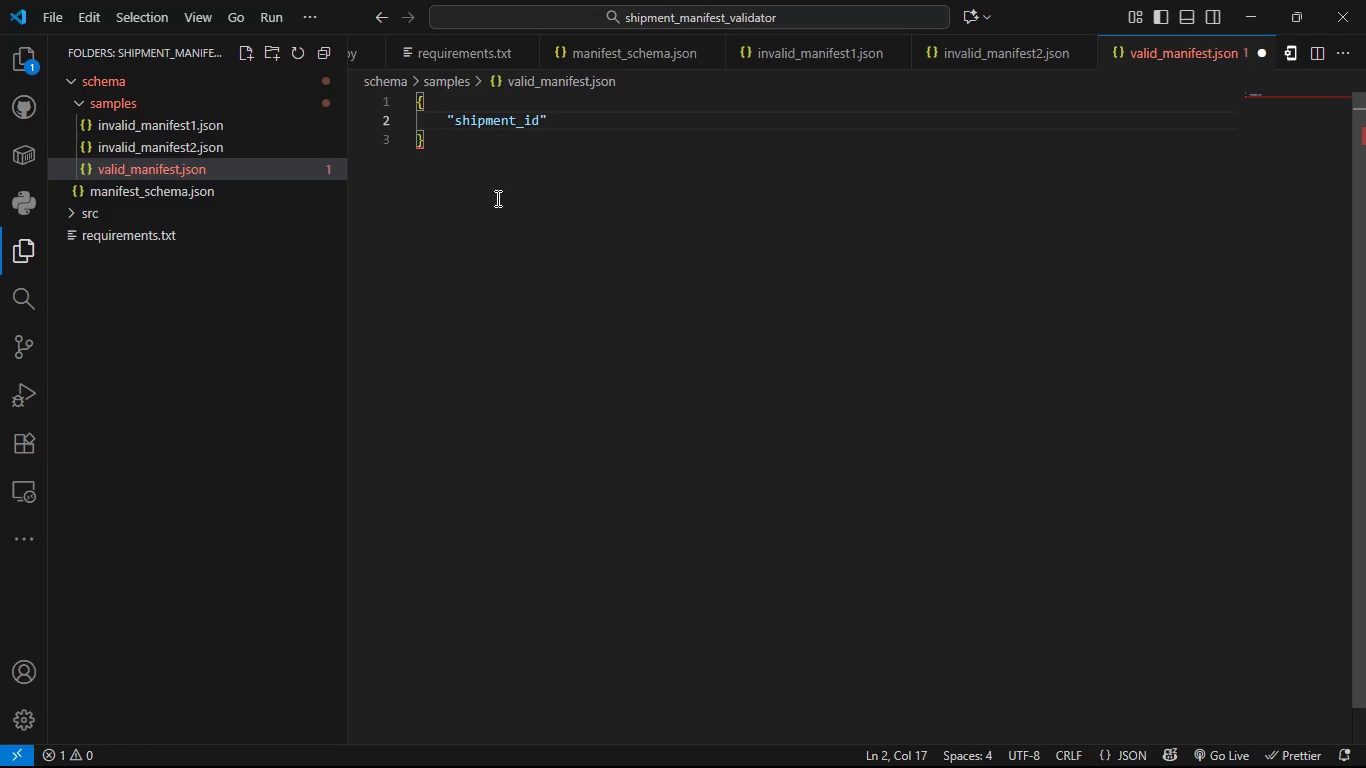 
key(ArrowRight)
 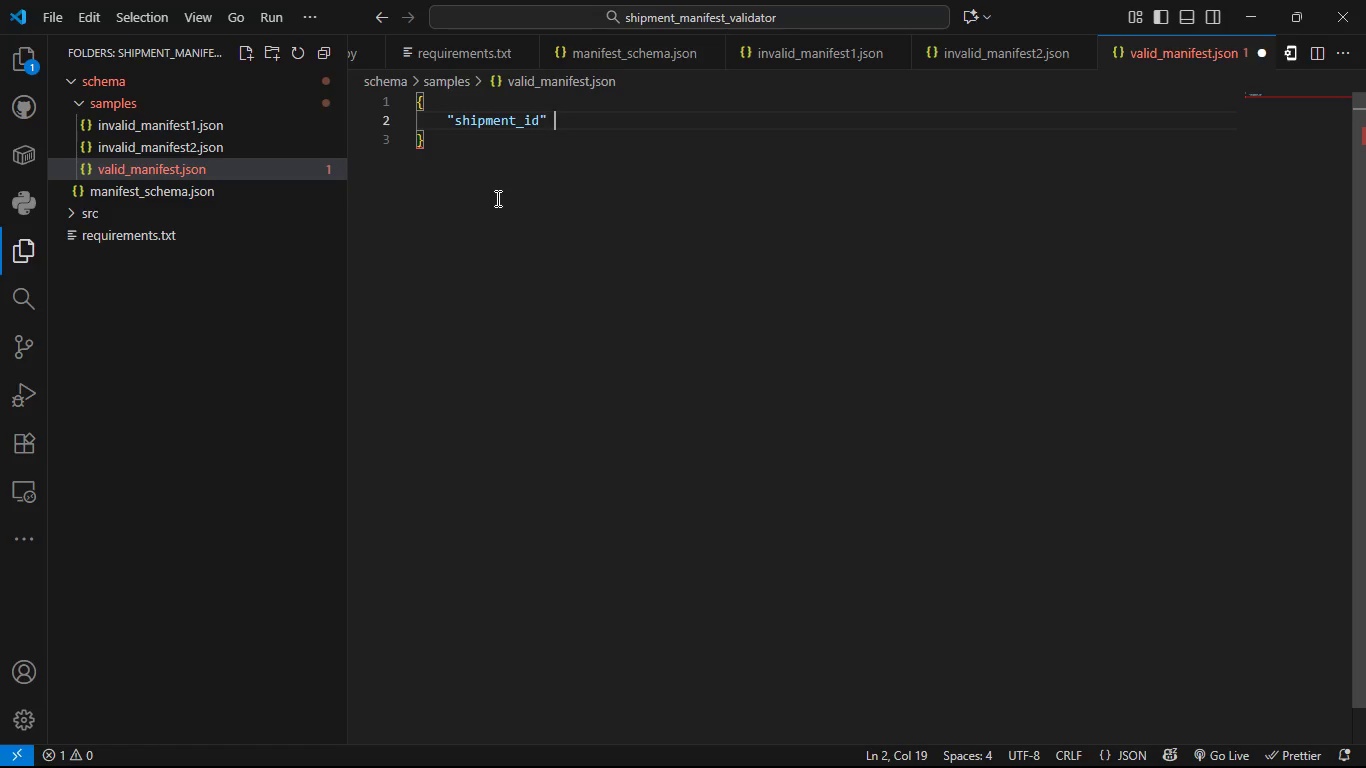 
type( )
key(Backspace)
type(: "ABC123456)
 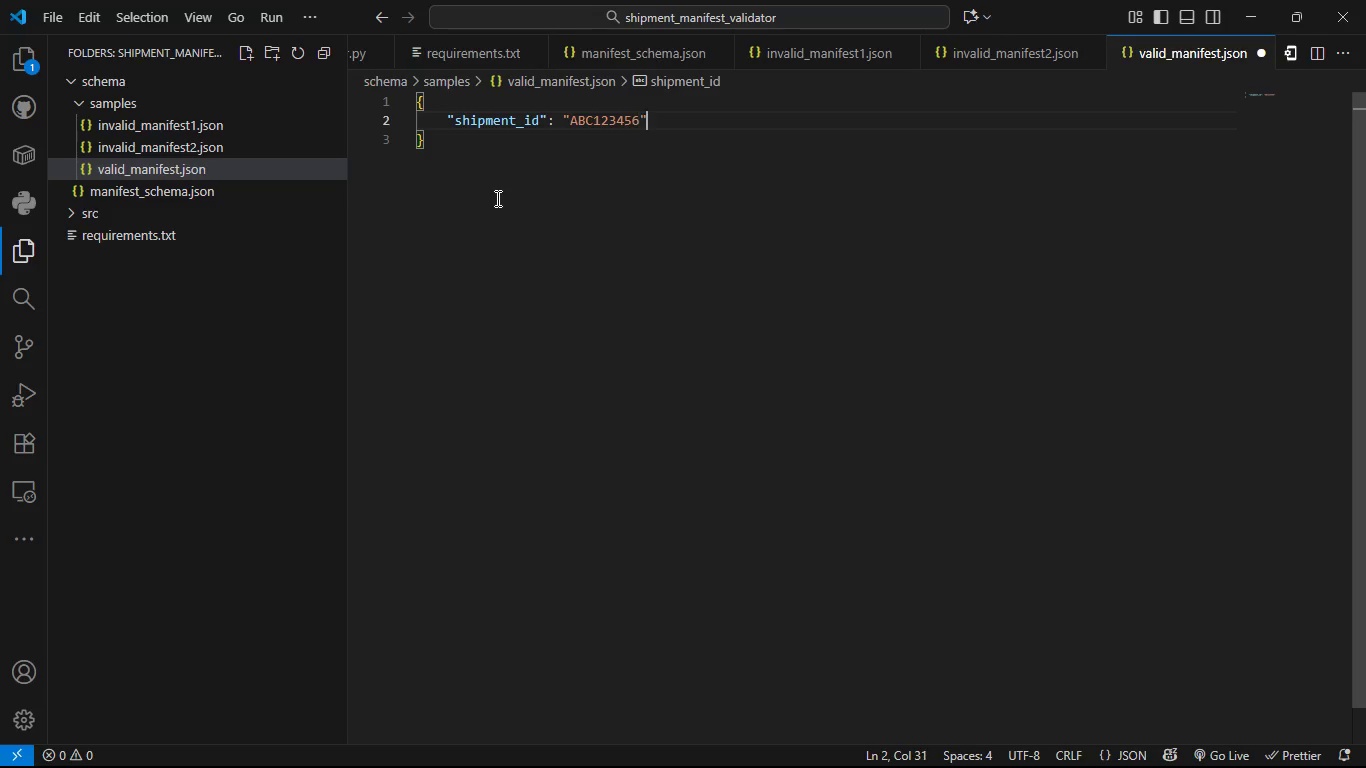 
key(ArrowRight)
 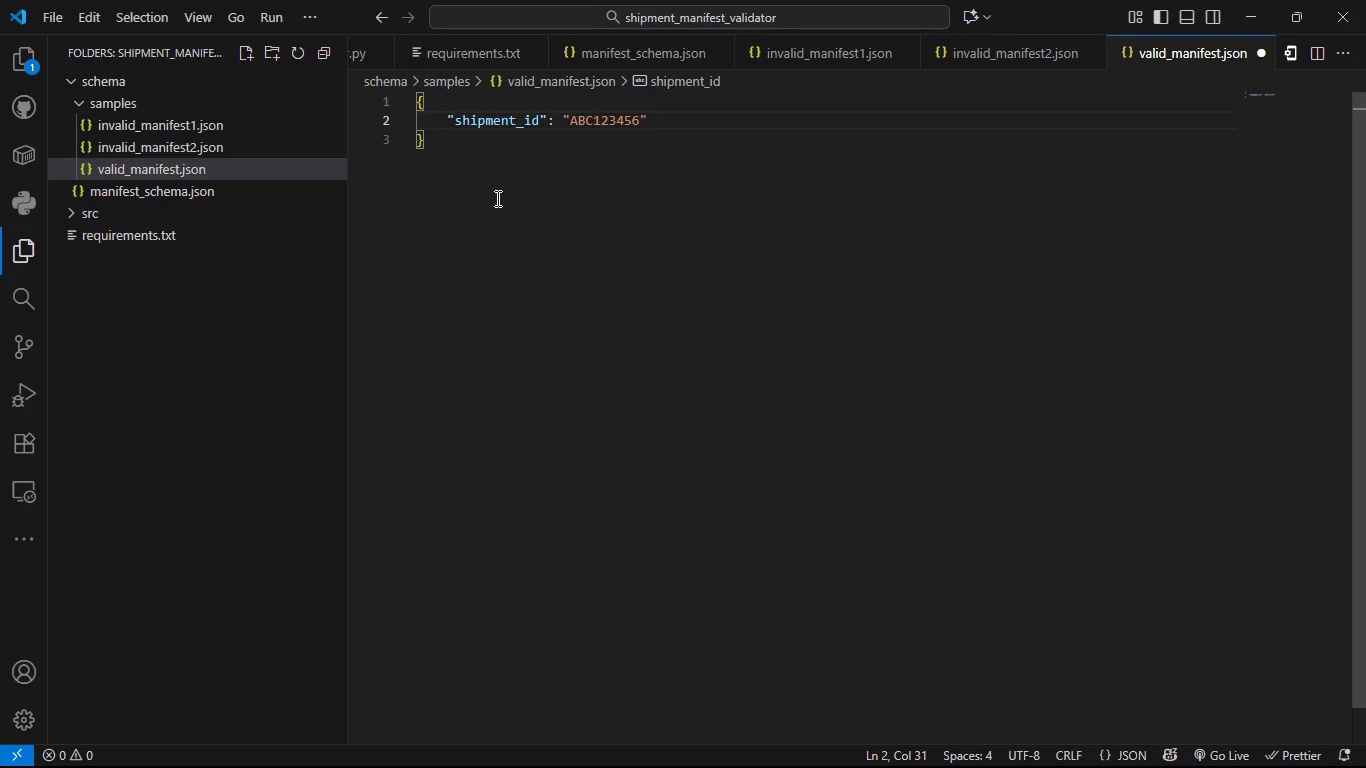 
key(Comma)
 